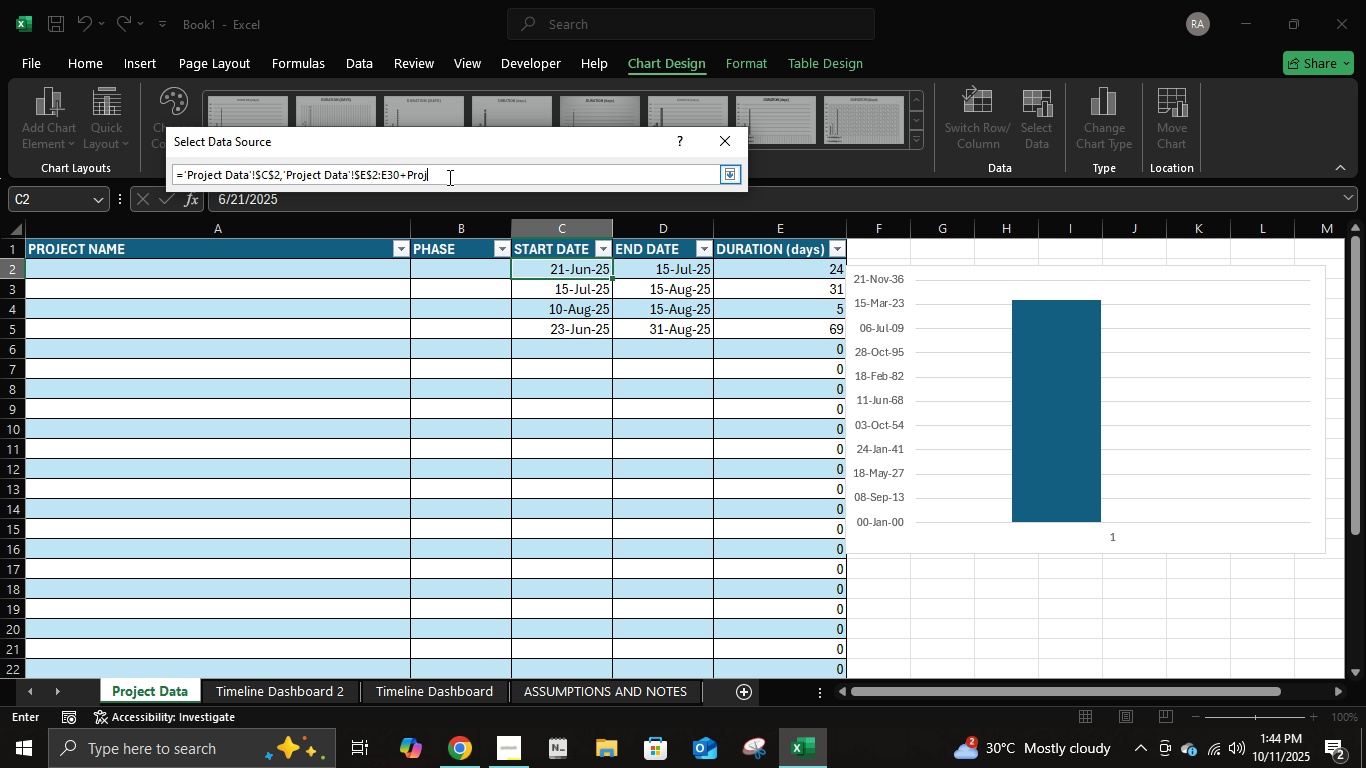 
key(Backspace)
 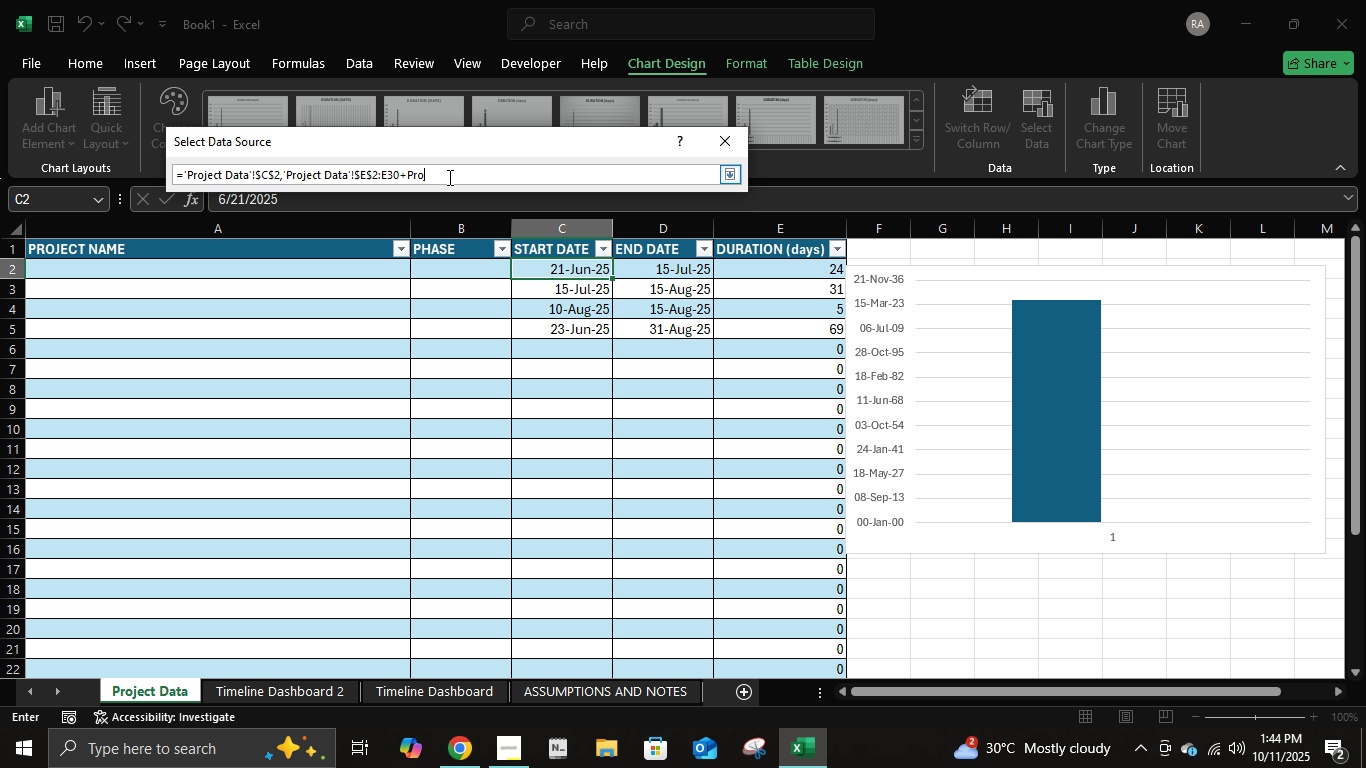 
key(Backspace)
 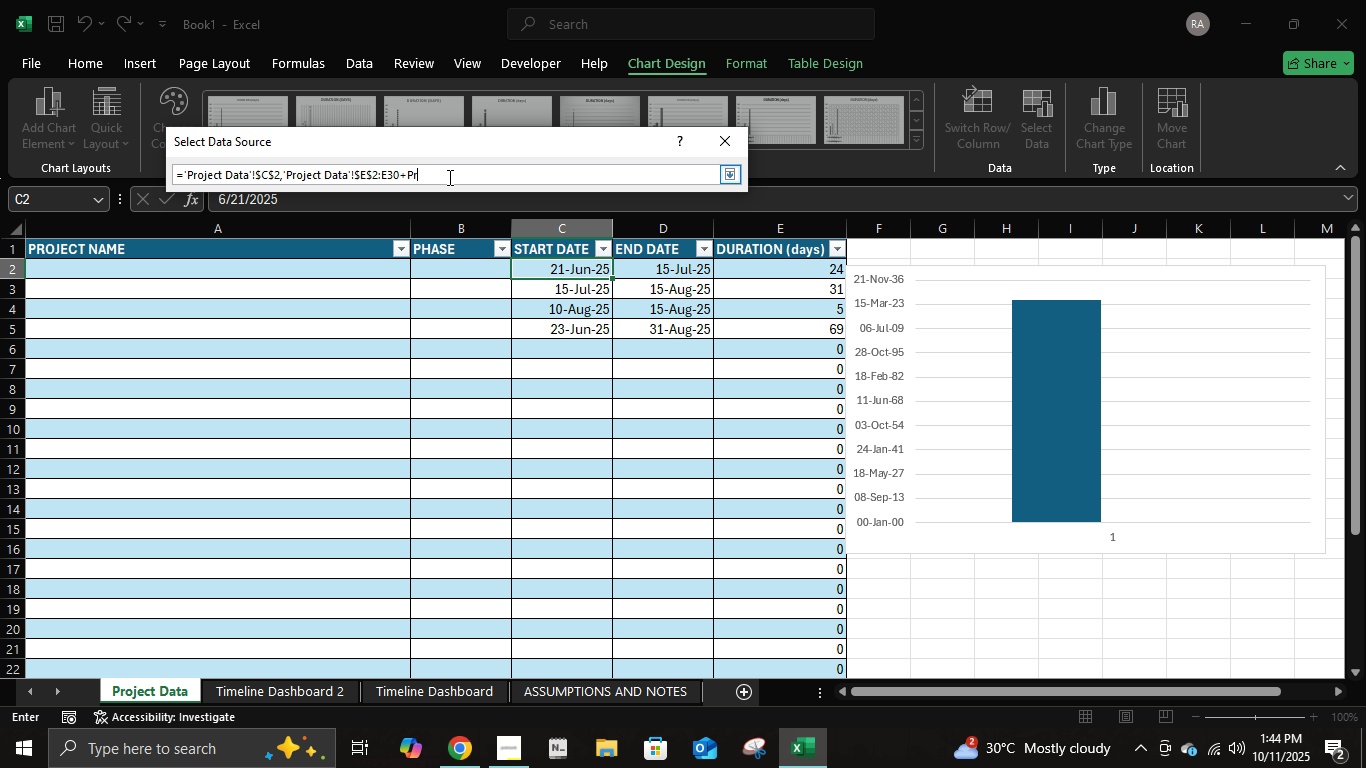 
key(Backspace)
 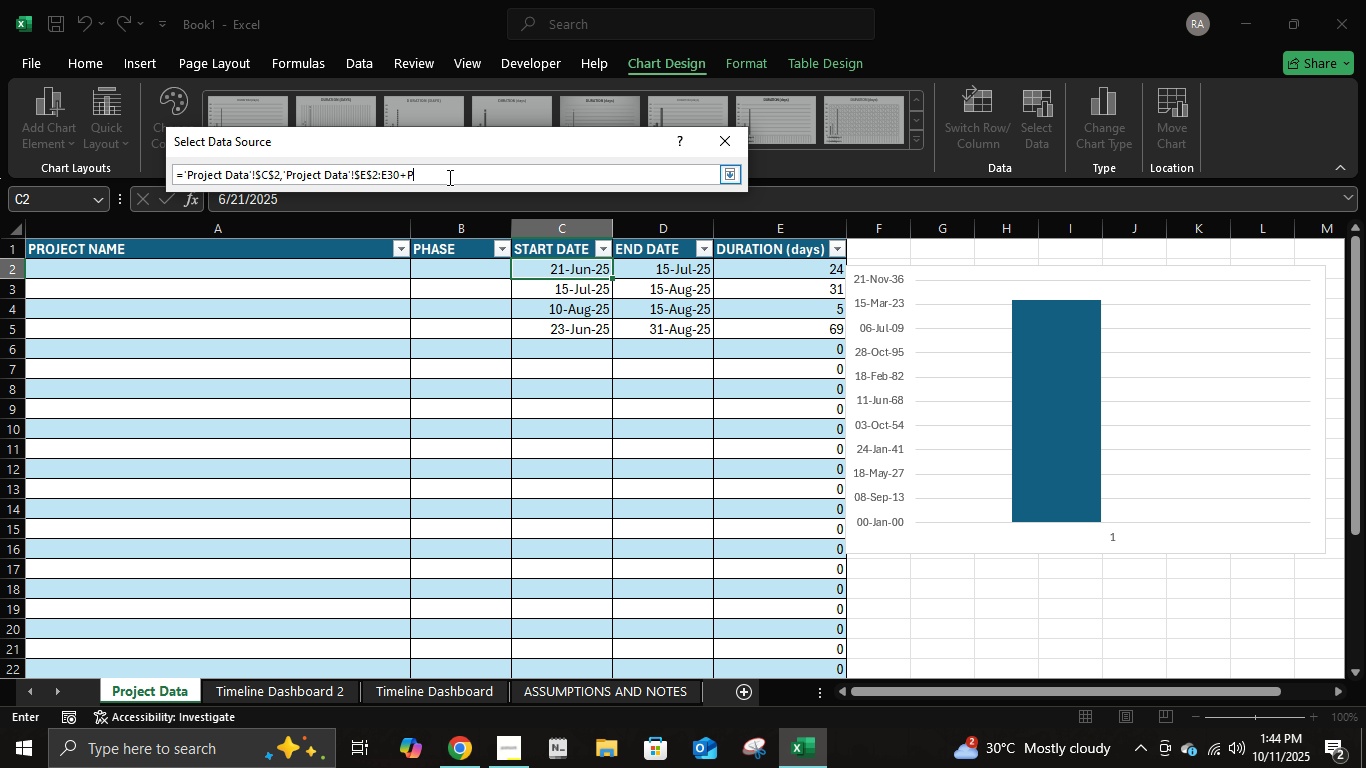 
key(Backspace)
 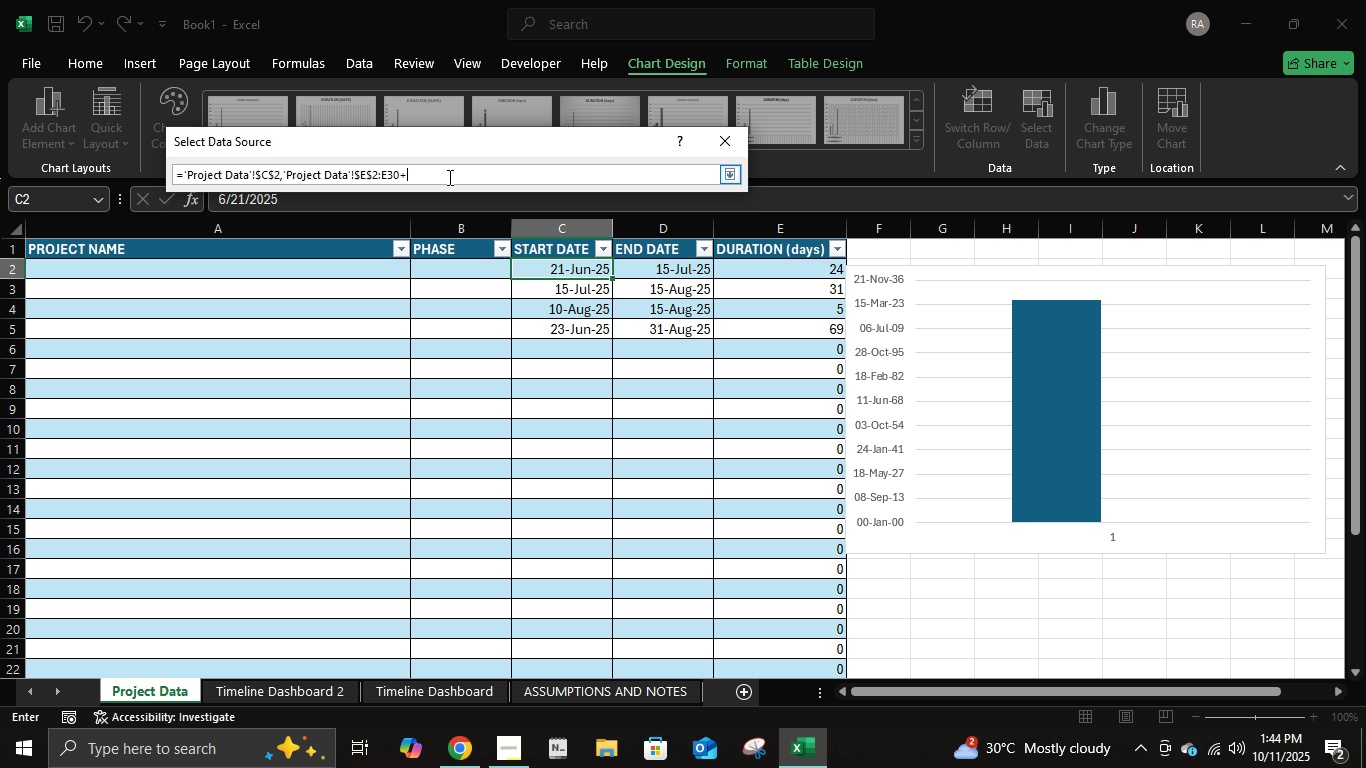 
key(Backspace)
 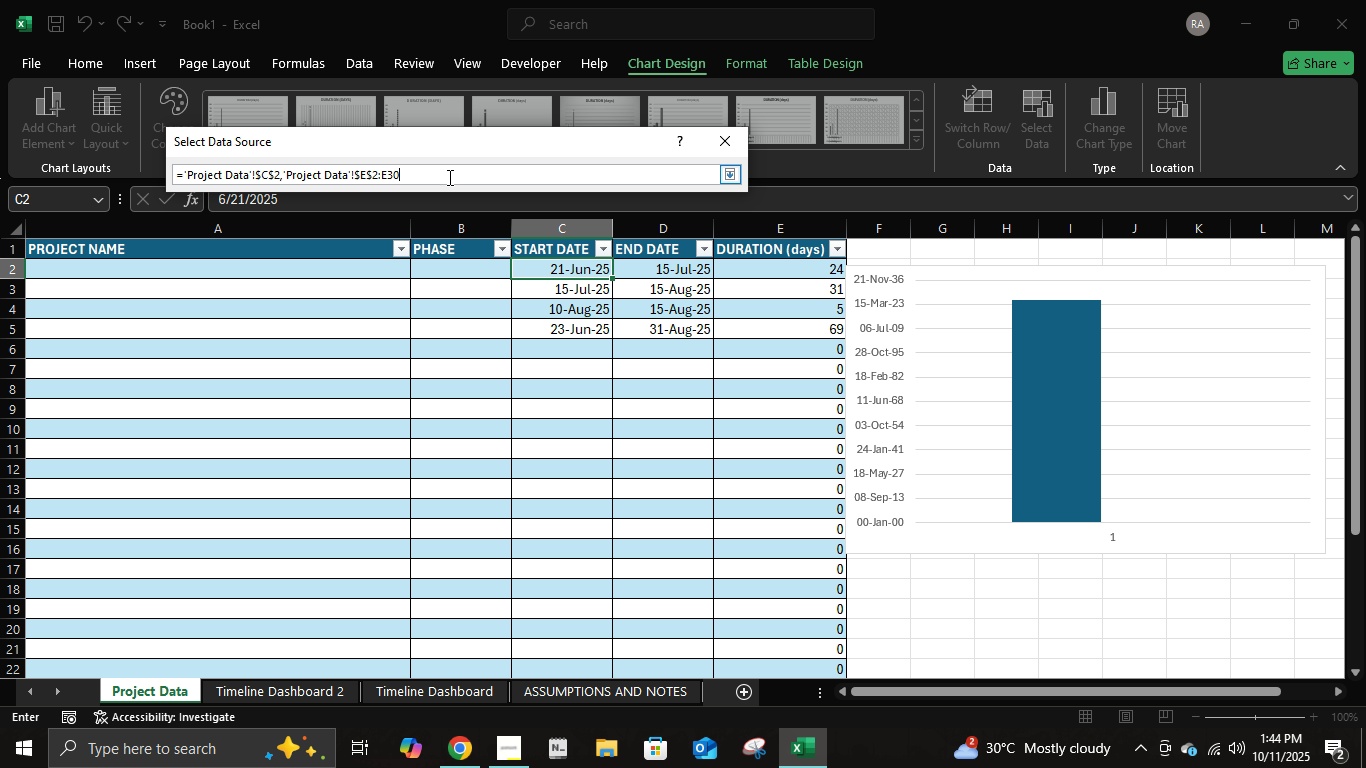 
key(Backspace)
 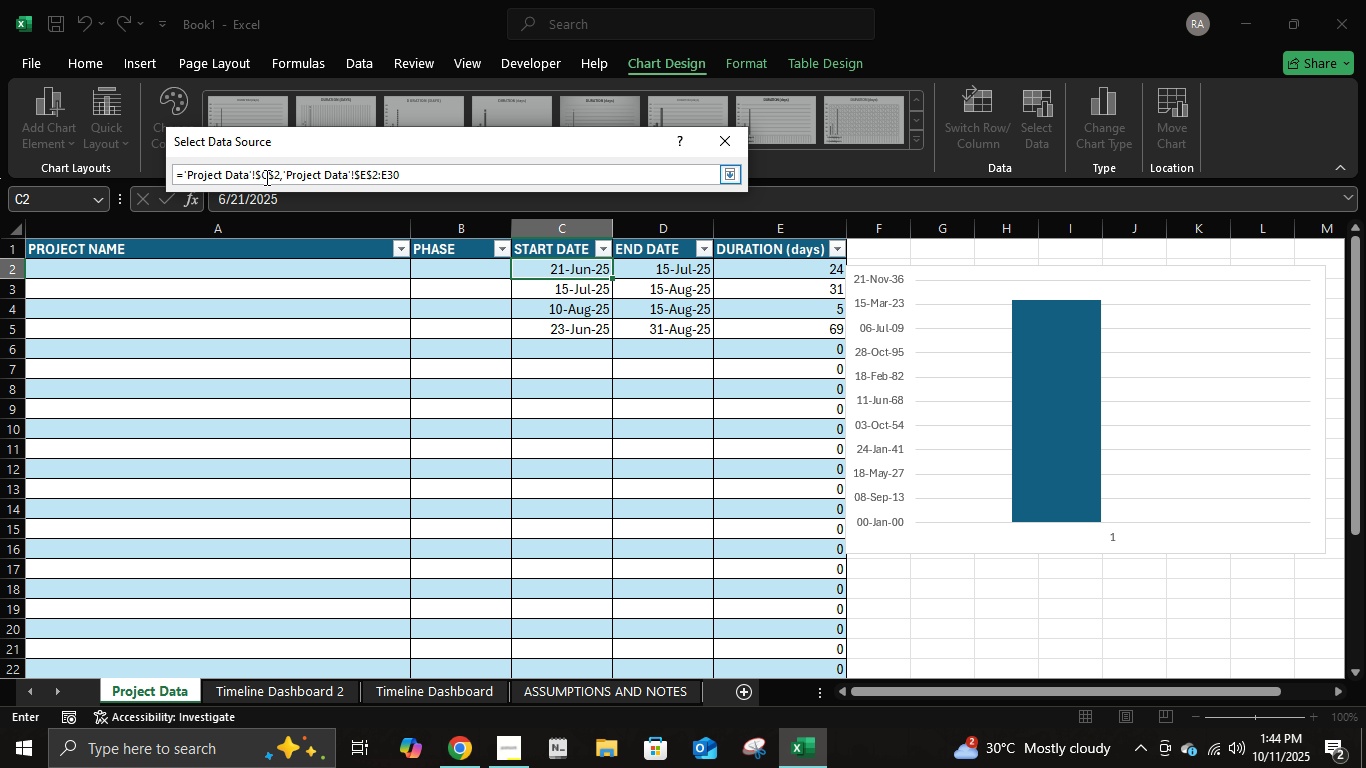 
left_click([278, 177])
 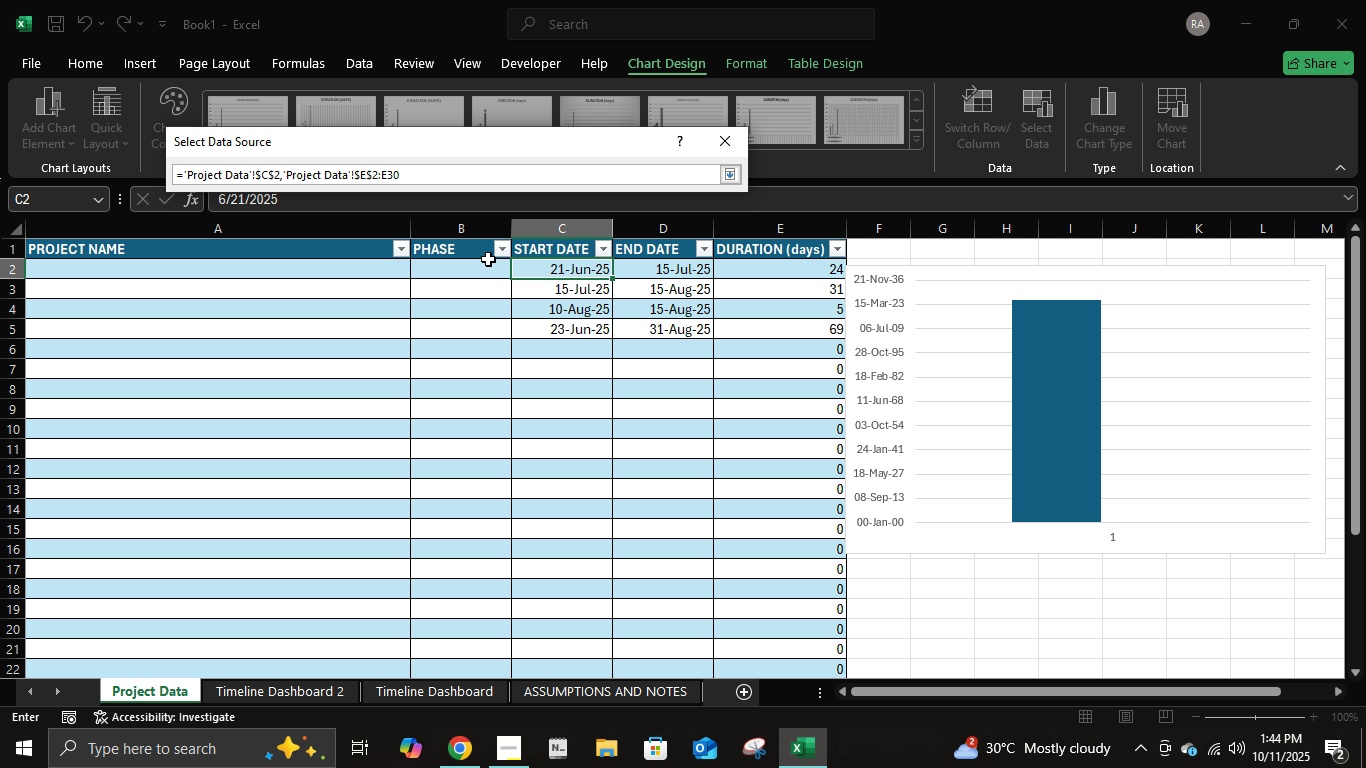 
key(Shift+Semicolon)
 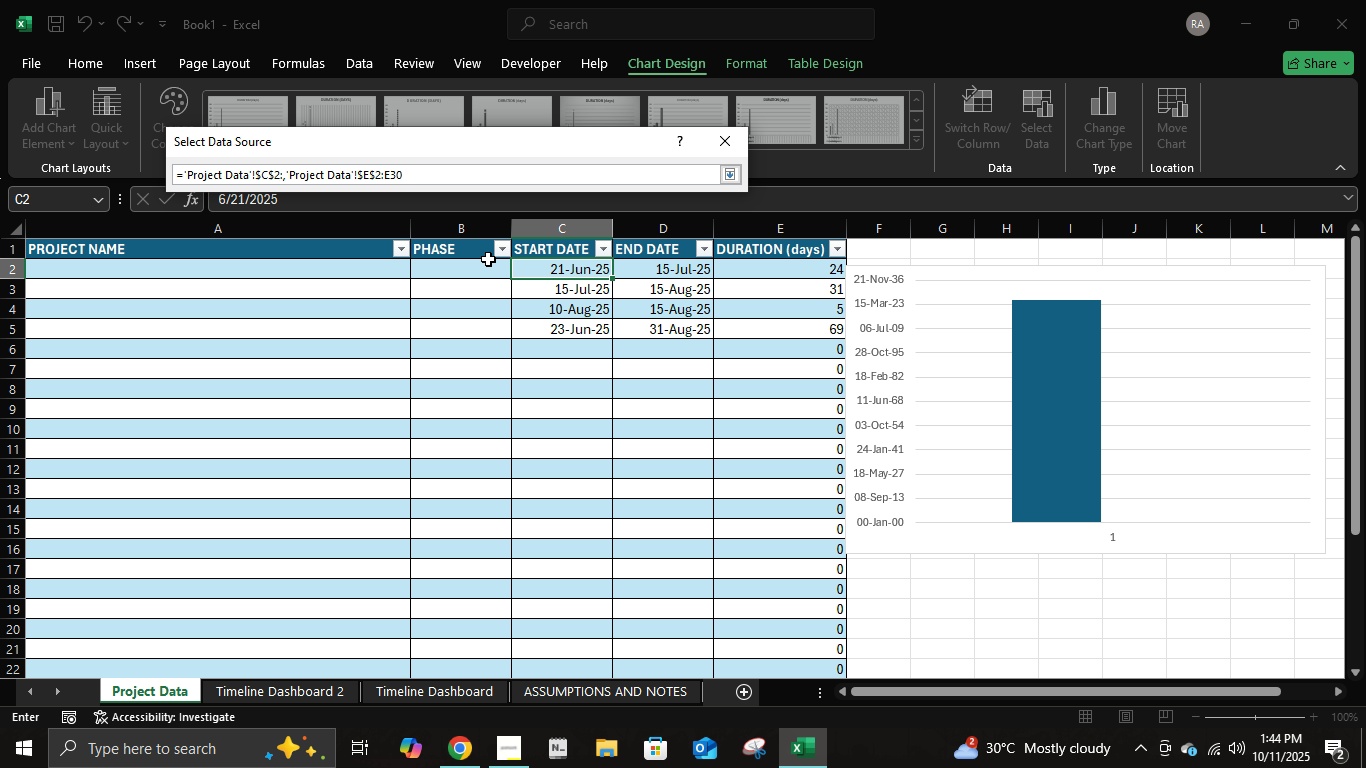 
key(C)
 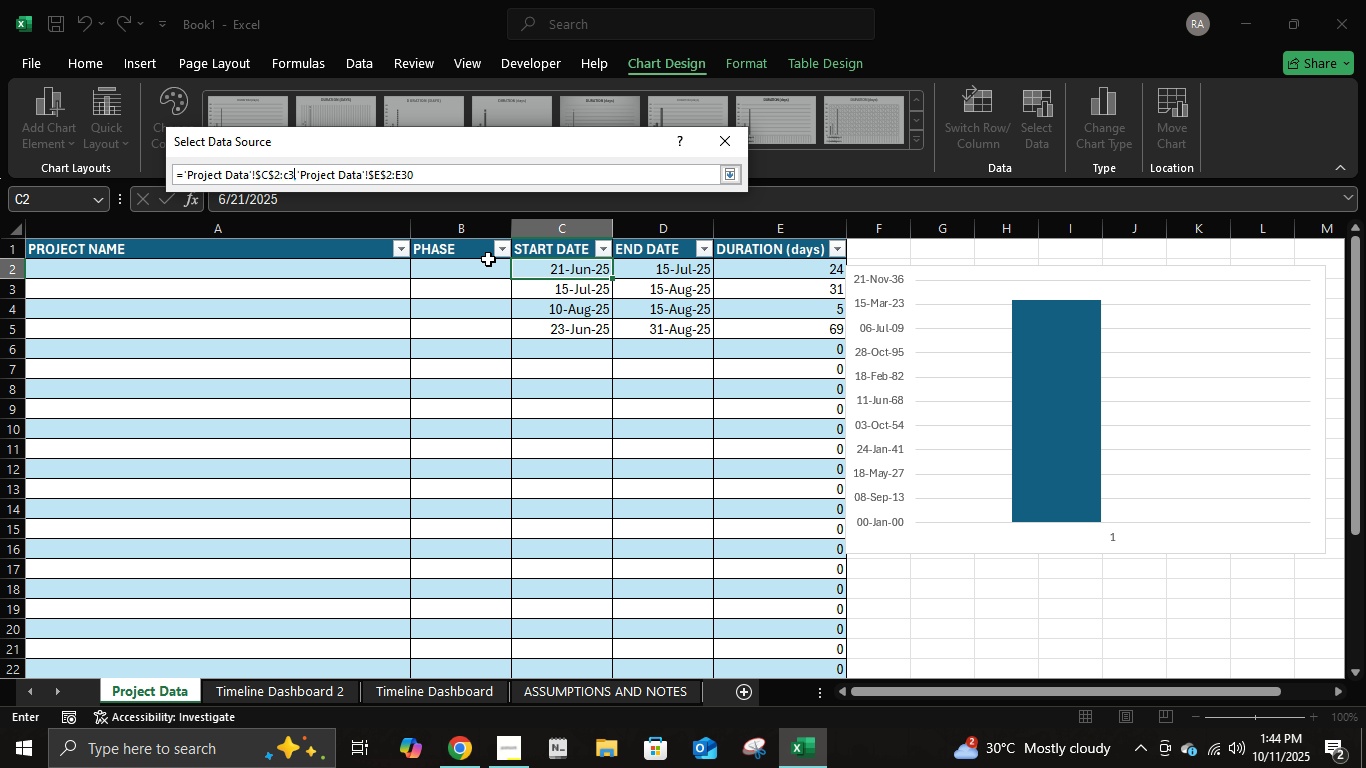 
key(Numpad3)
 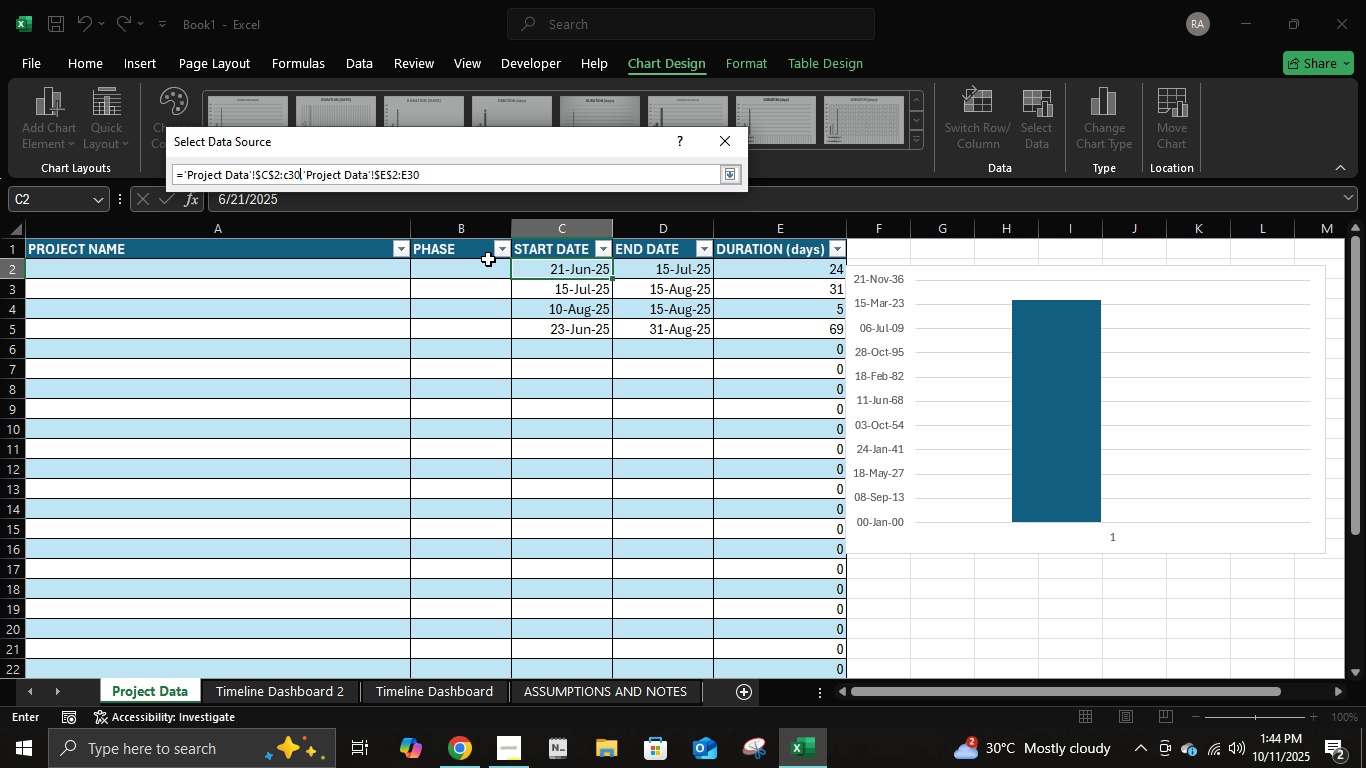 
key(Numpad0)
 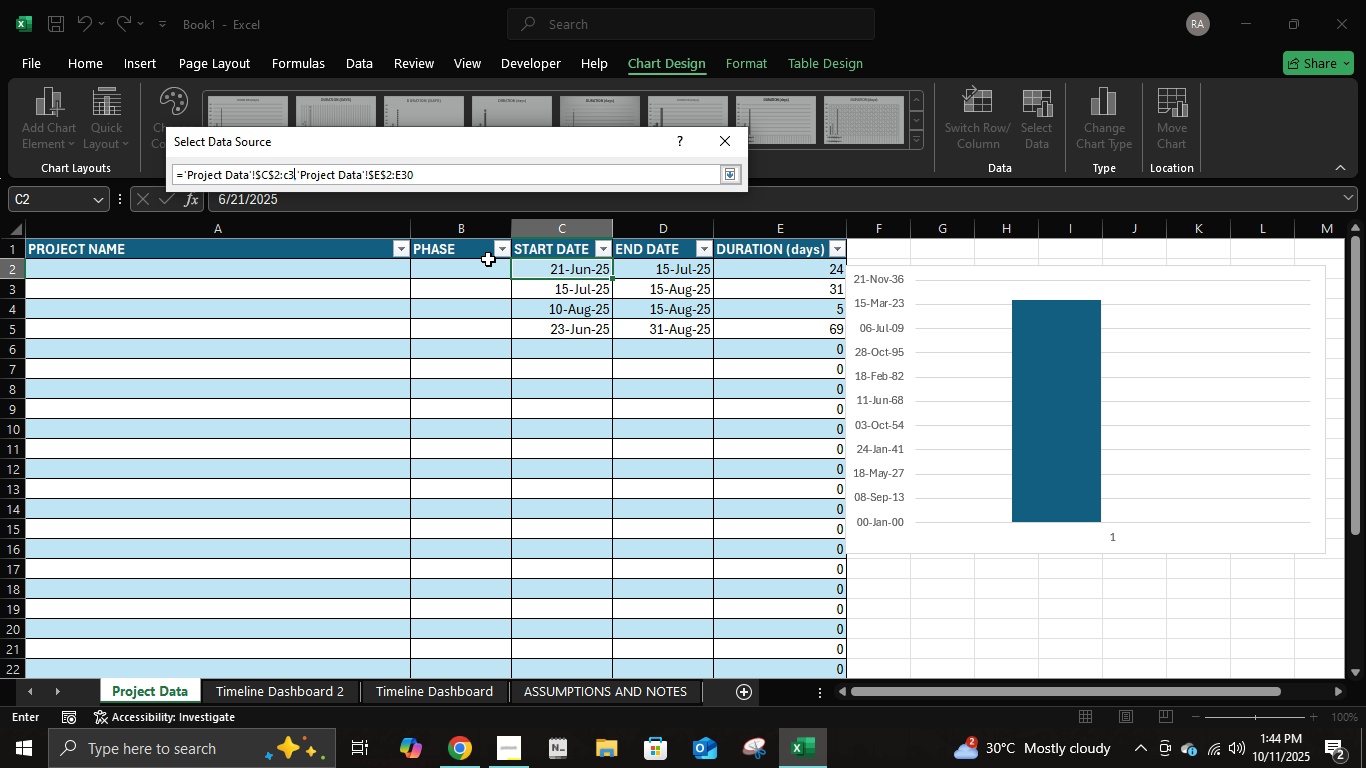 
key(Backspace)
 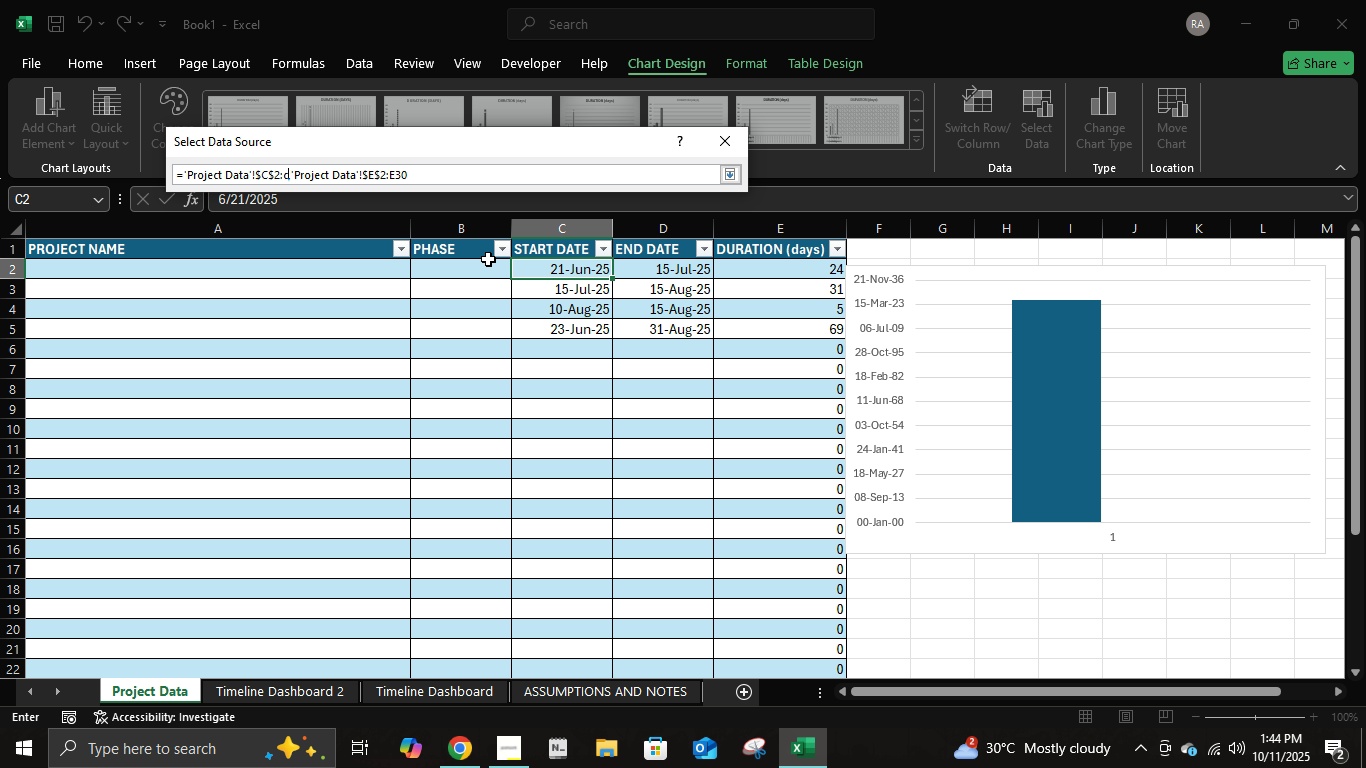 
key(Backspace)
 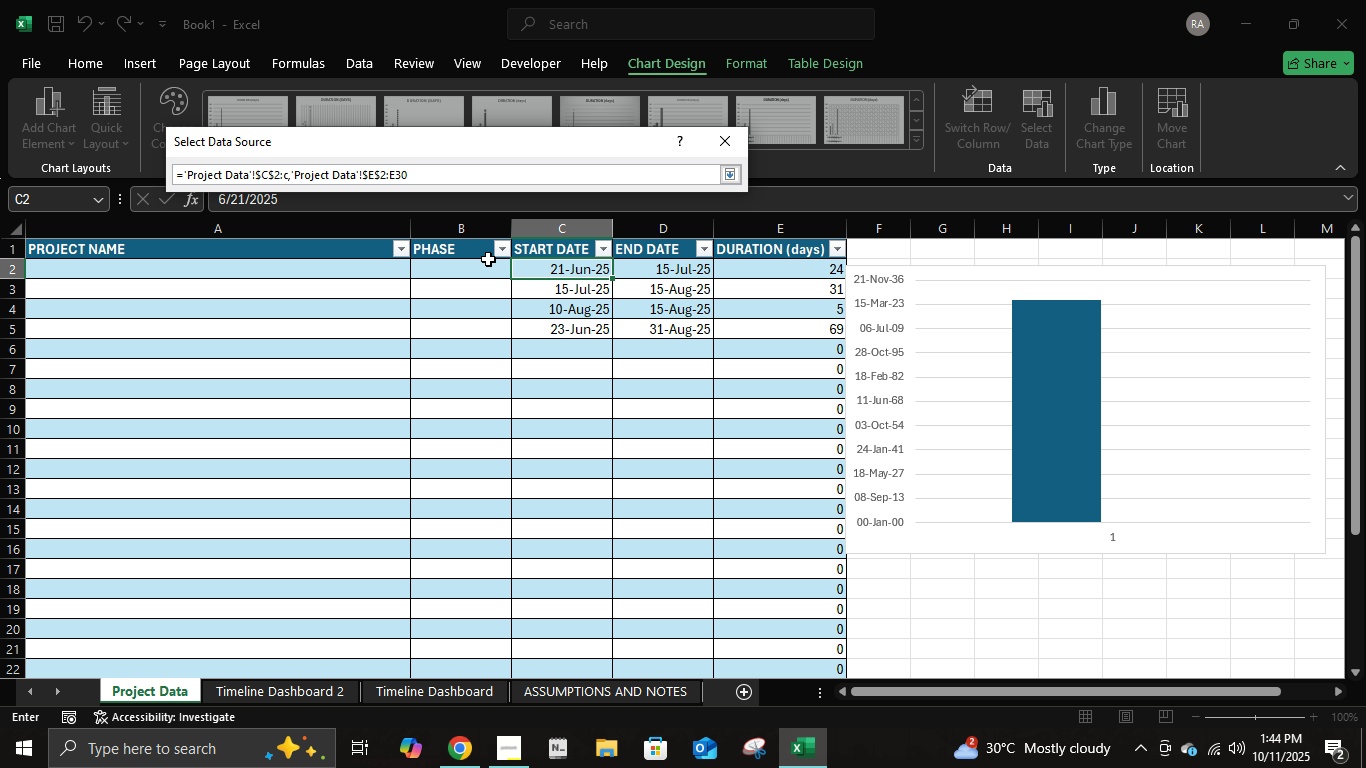 
key(Shift+ShiftLeft)
 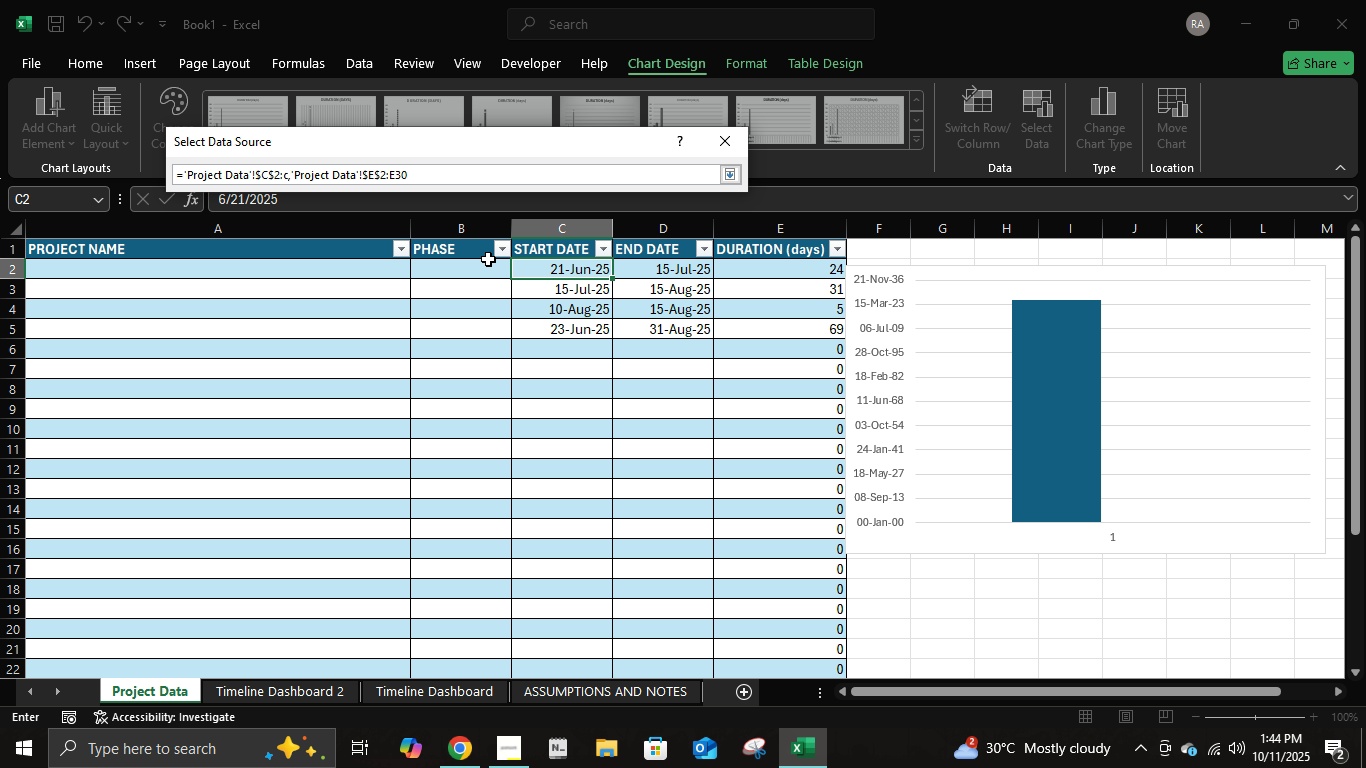 
key(Backspace)
 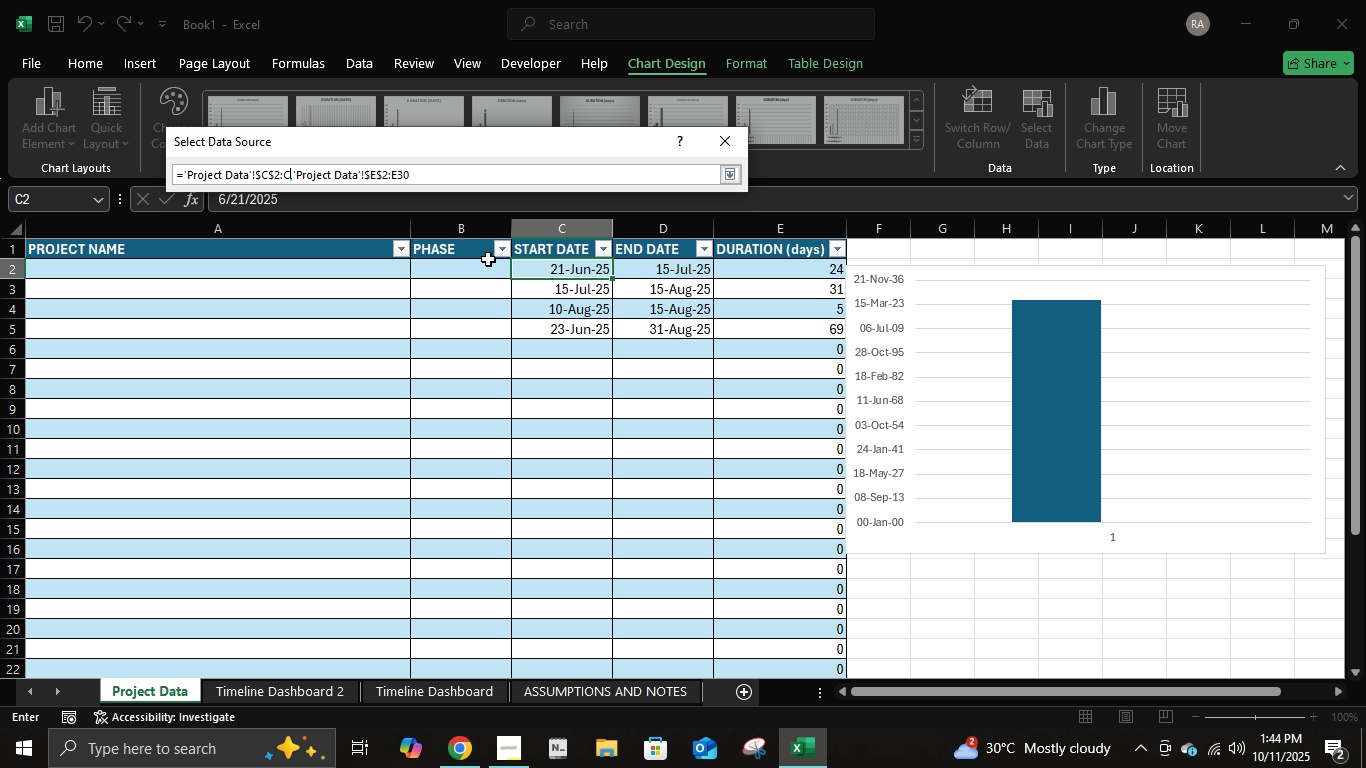 
key(Shift+ShiftLeft)
 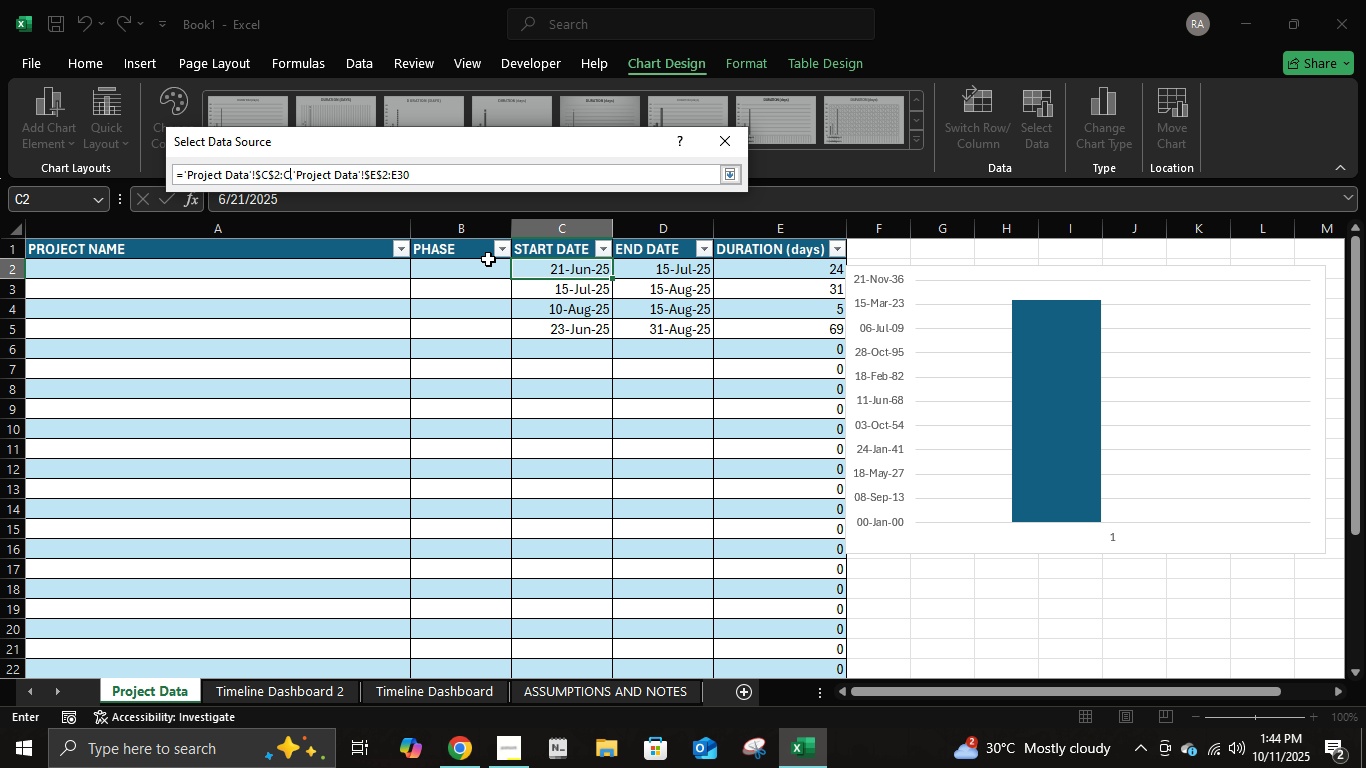 
key(Shift+C)
 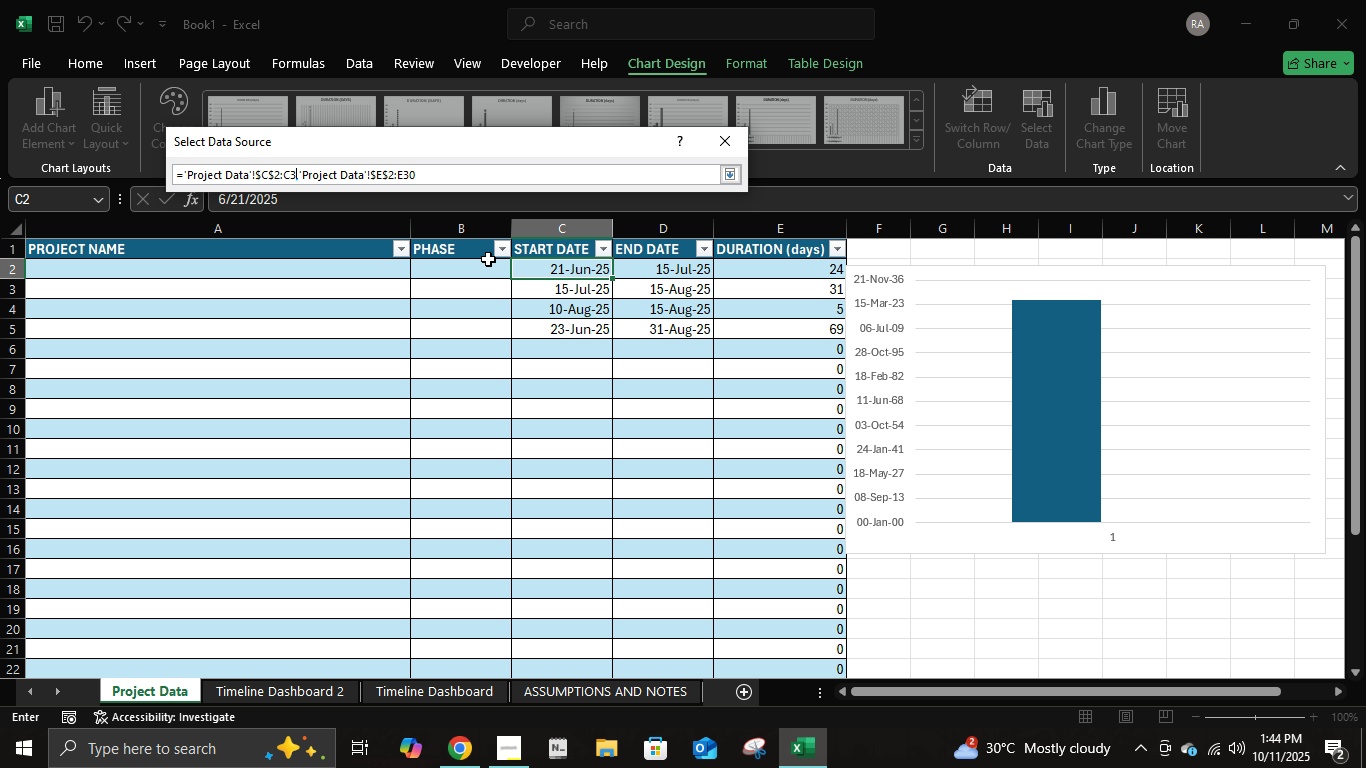 
key(Numpad3)
 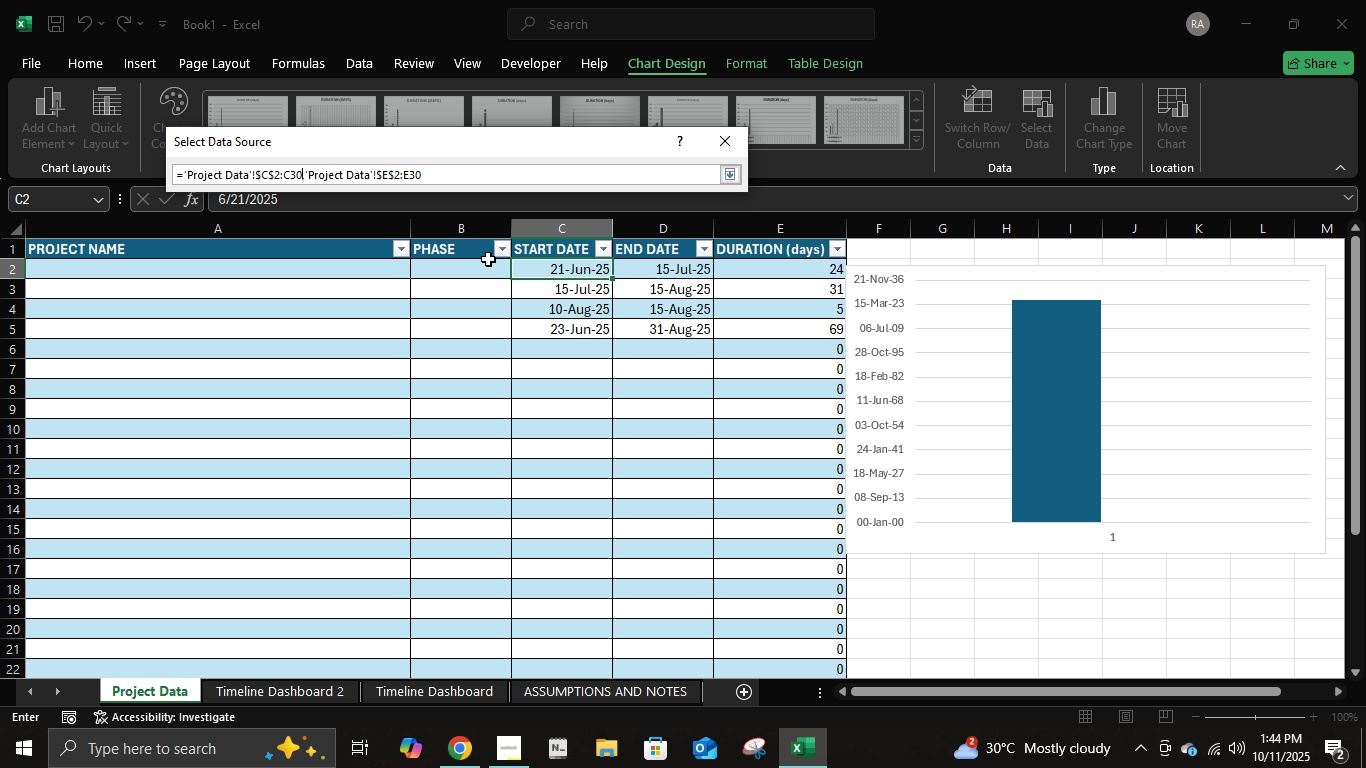 
key(Numpad0)
 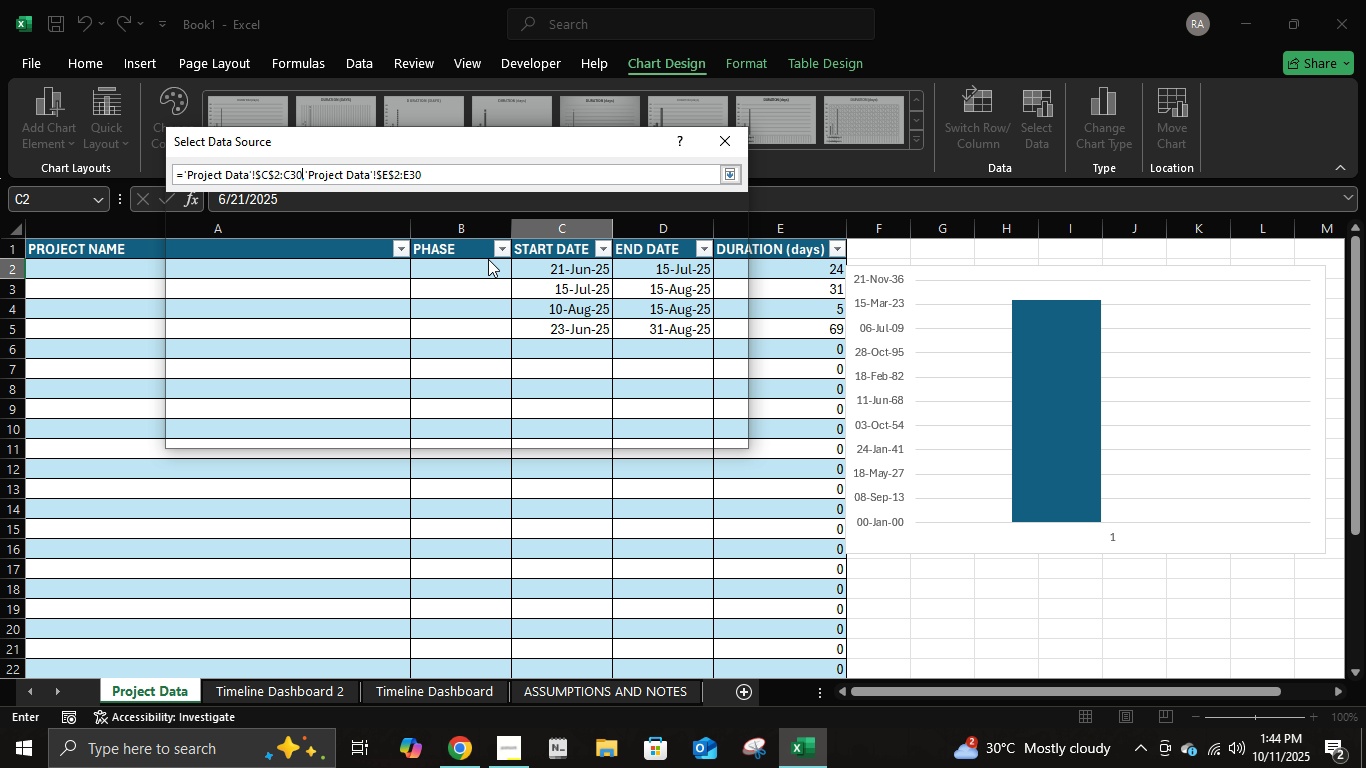 
key(NumpadEnter)
 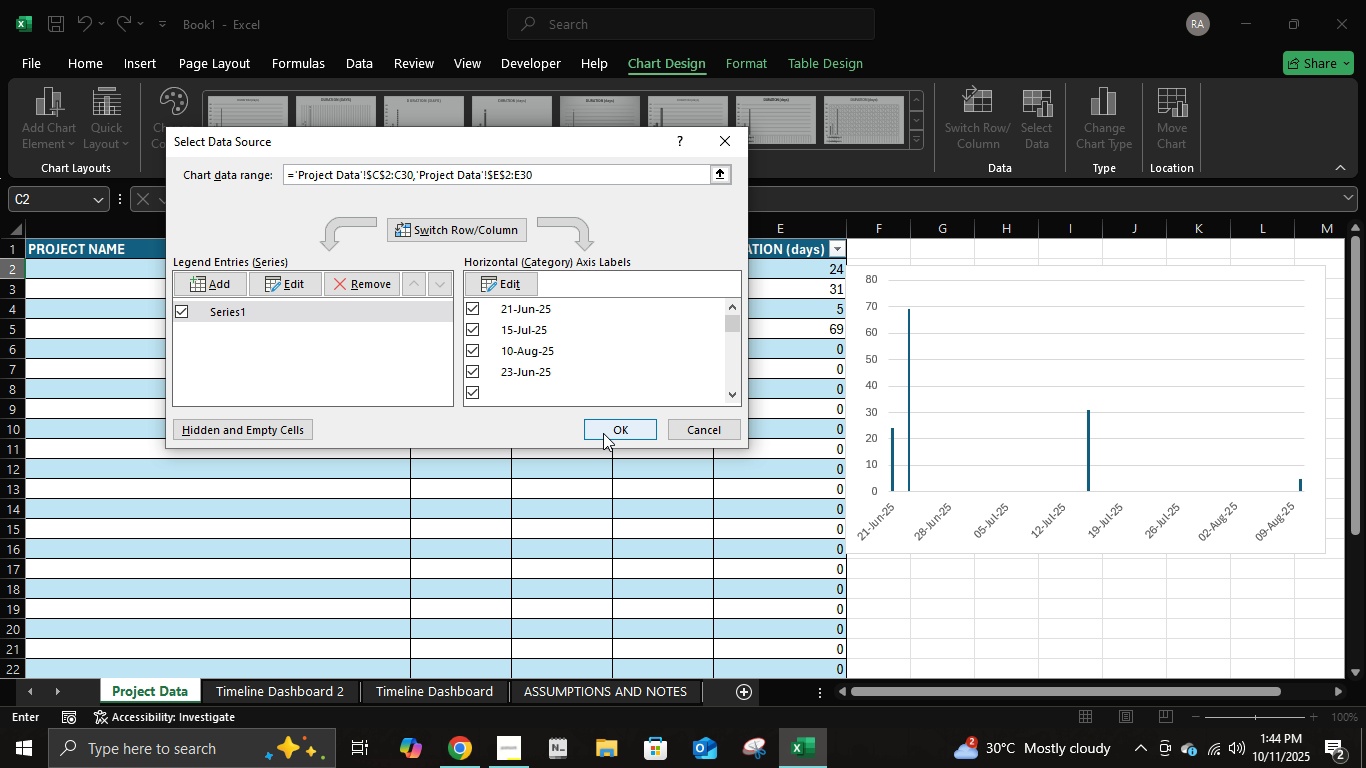 
wait(6.08)
 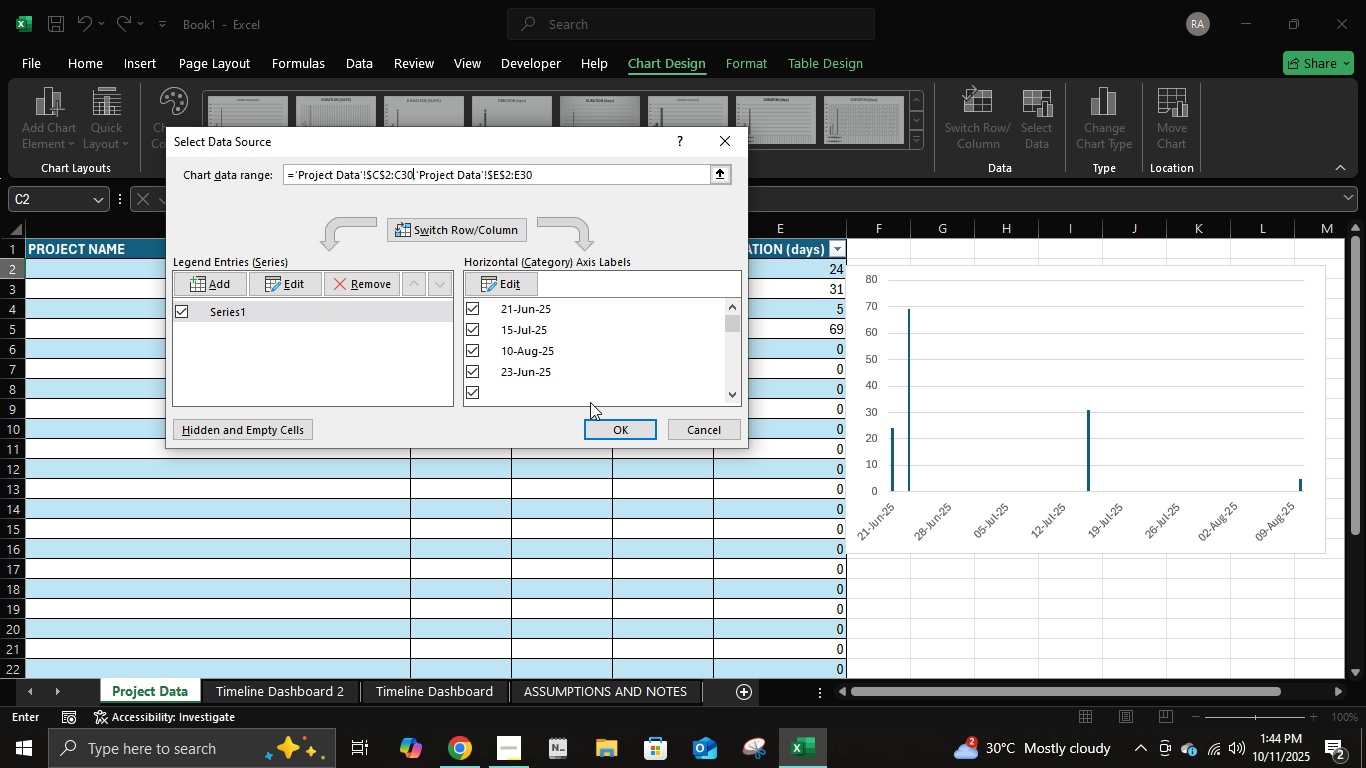 
left_click([603, 433])
 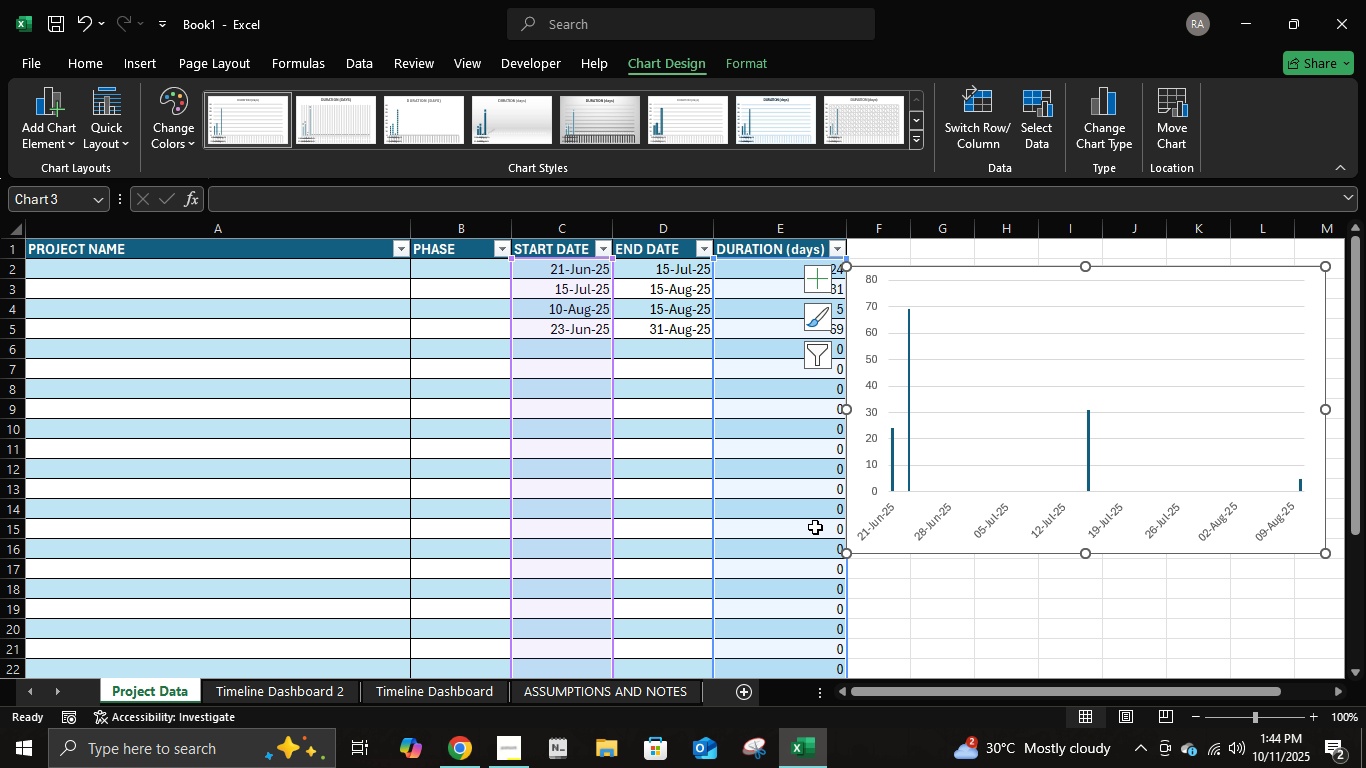 
scroll: coordinate [927, 537], scroll_direction: up, amount: 1.0
 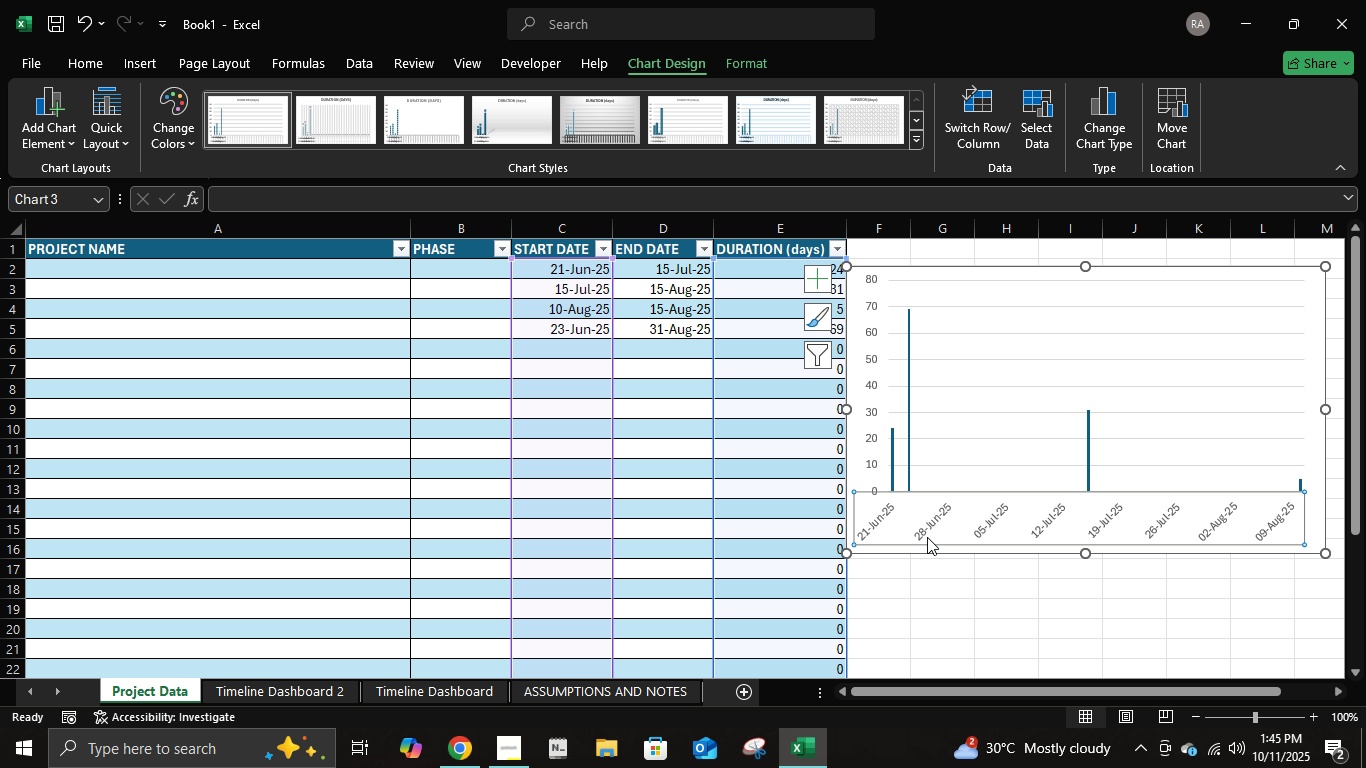 
left_click([927, 537])
 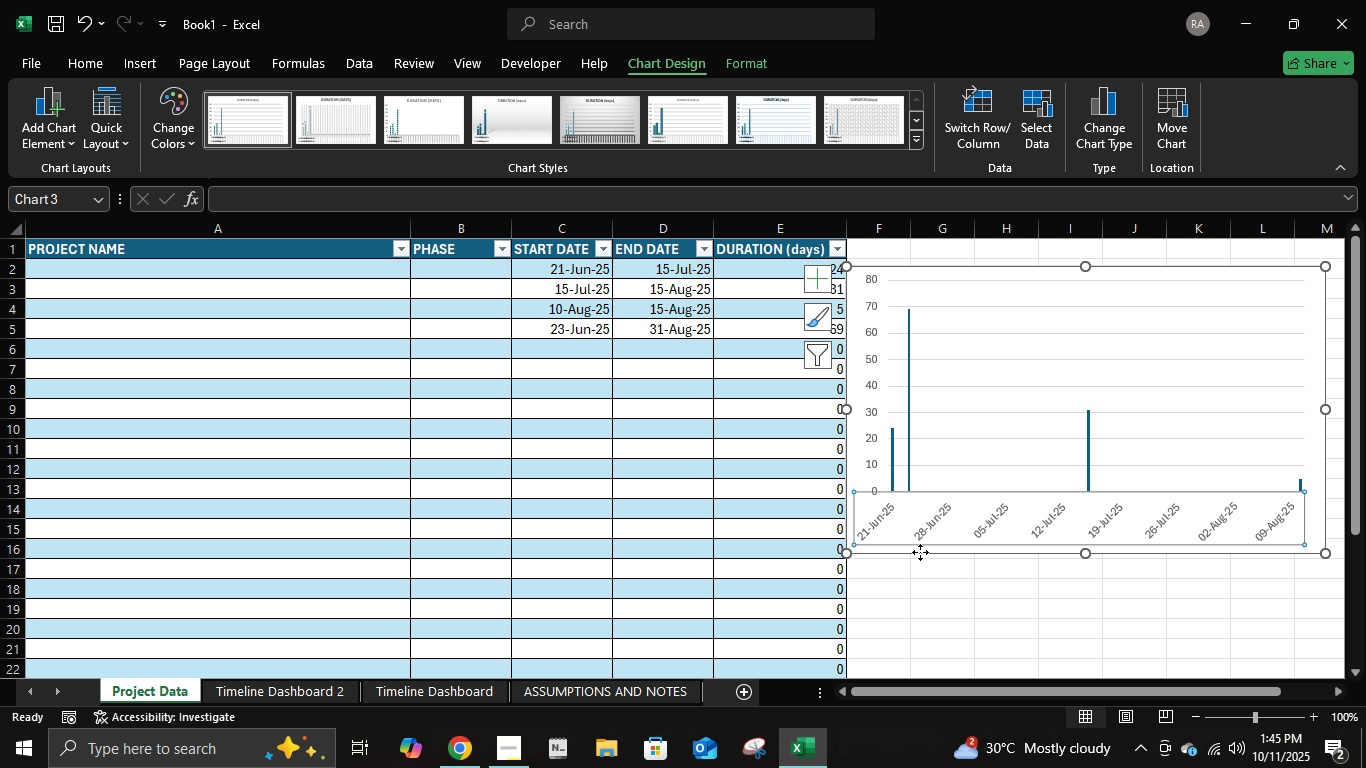 
left_click([920, 552])
 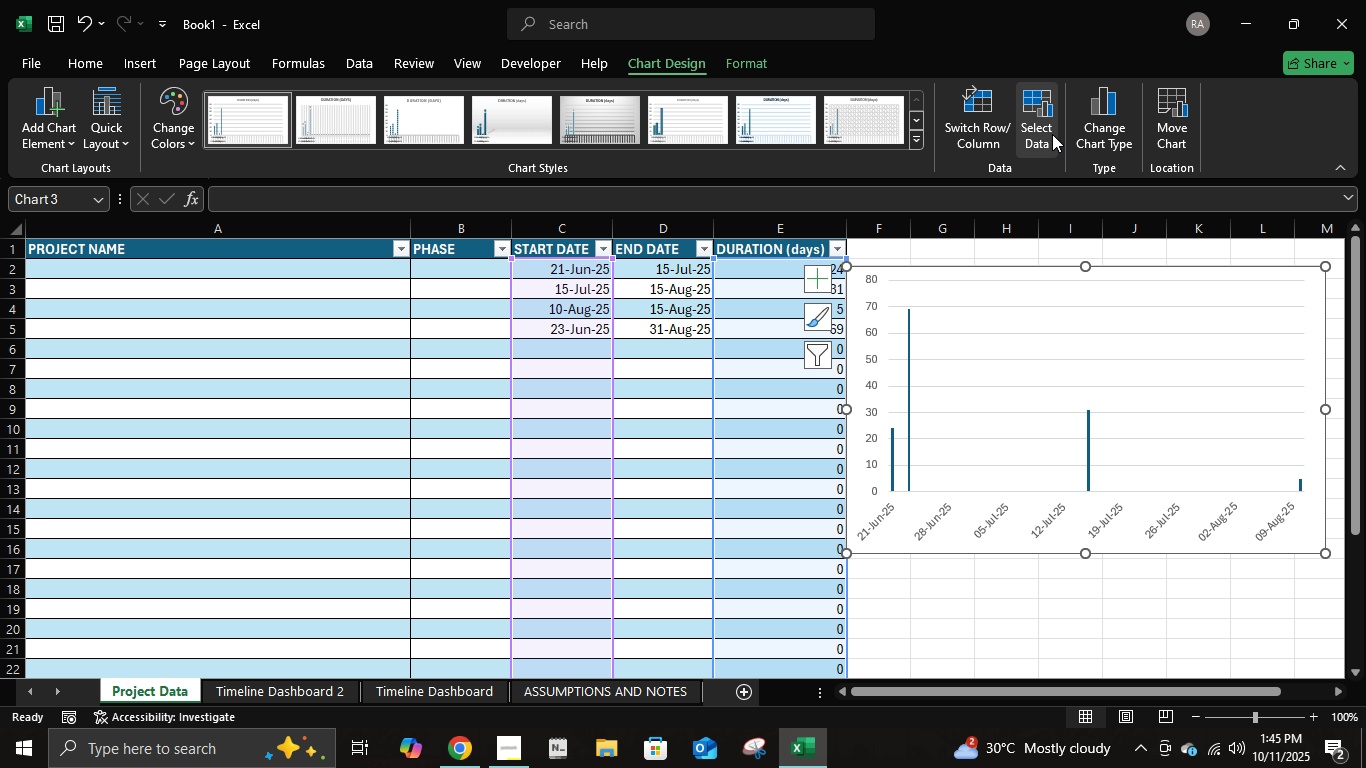 
left_click([1052, 134])
 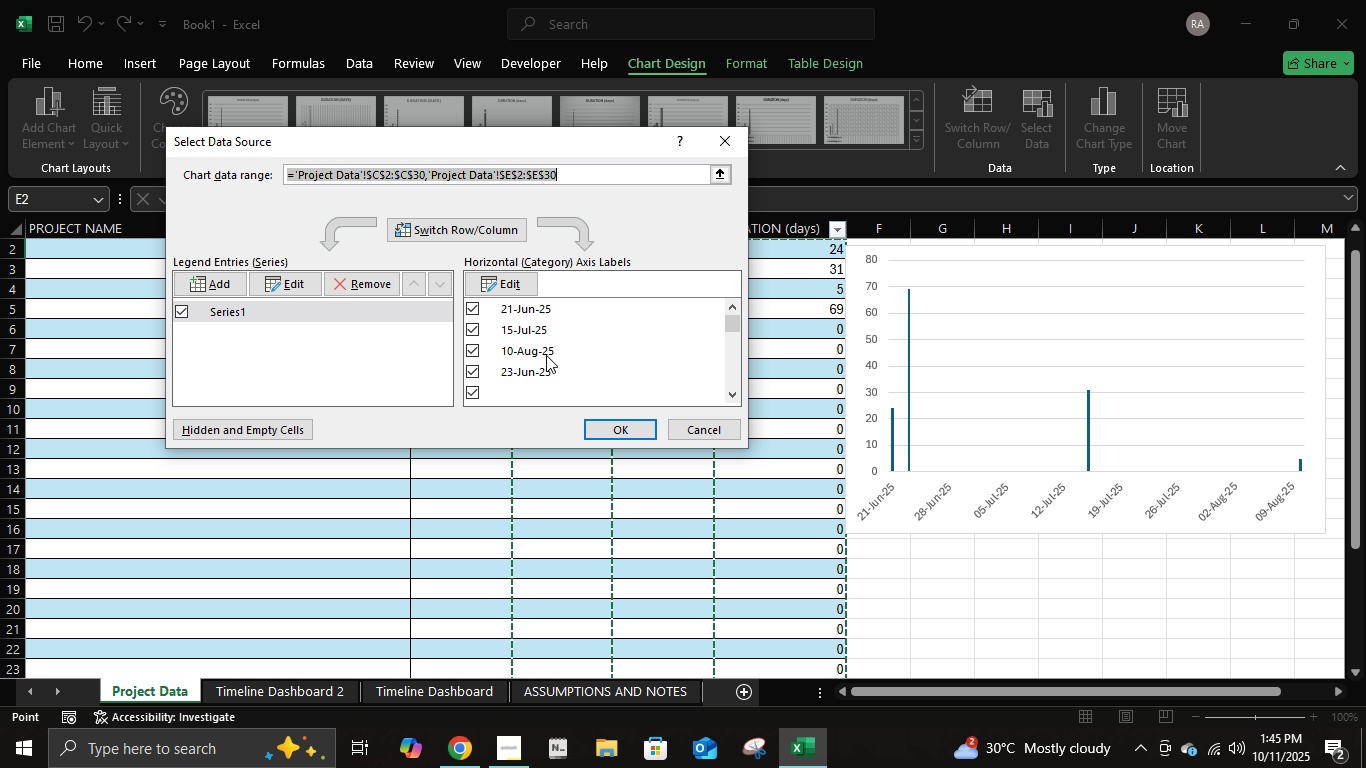 
scroll: coordinate [559, 347], scroll_direction: down, amount: 3.0
 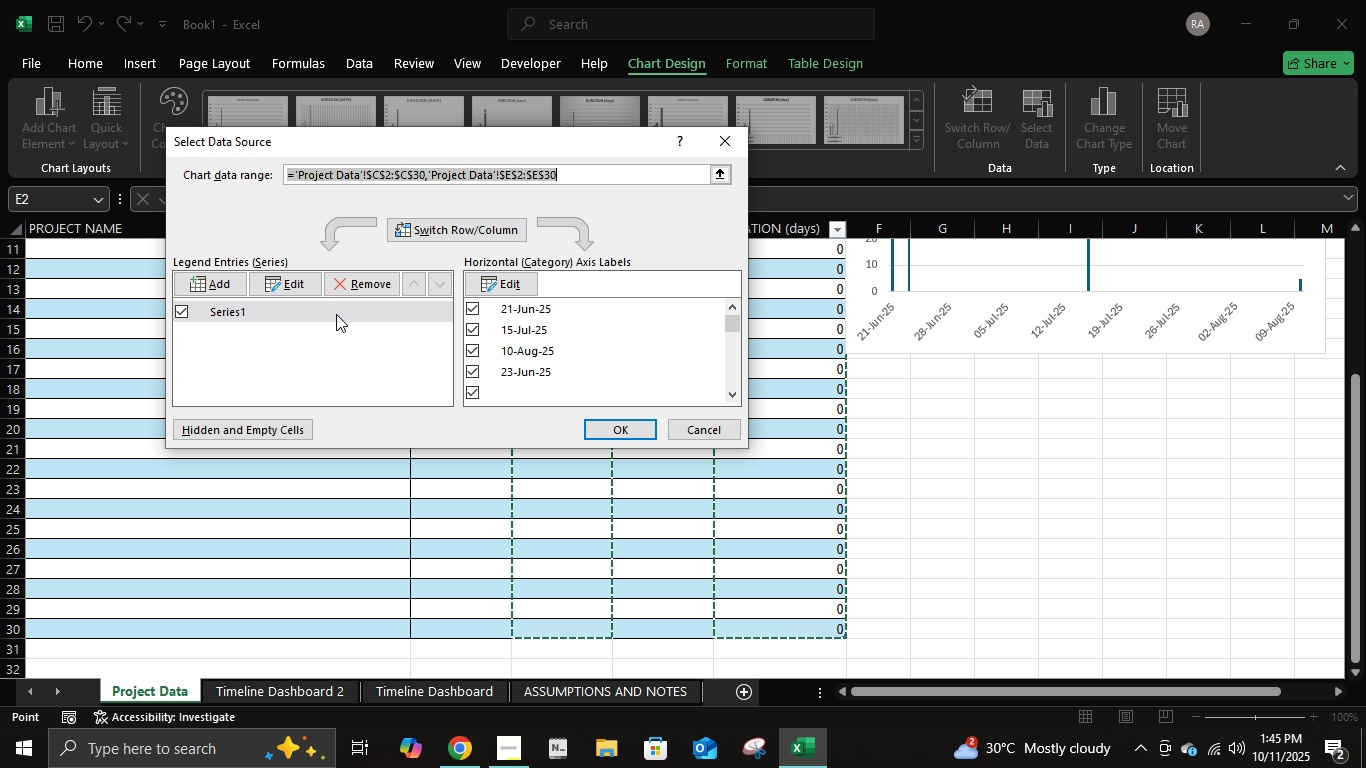 
scroll: coordinate [336, 314], scroll_direction: up, amount: 3.0
 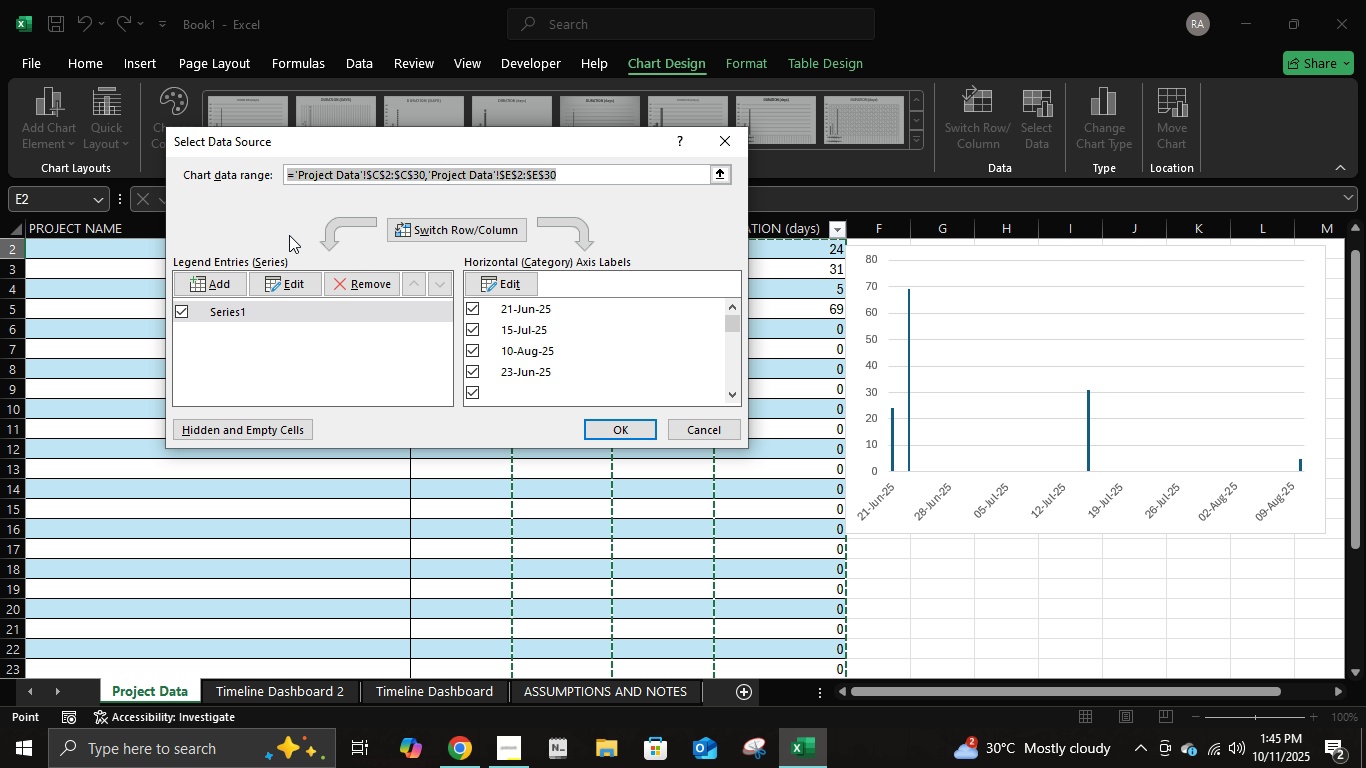 
left_click([289, 235])
 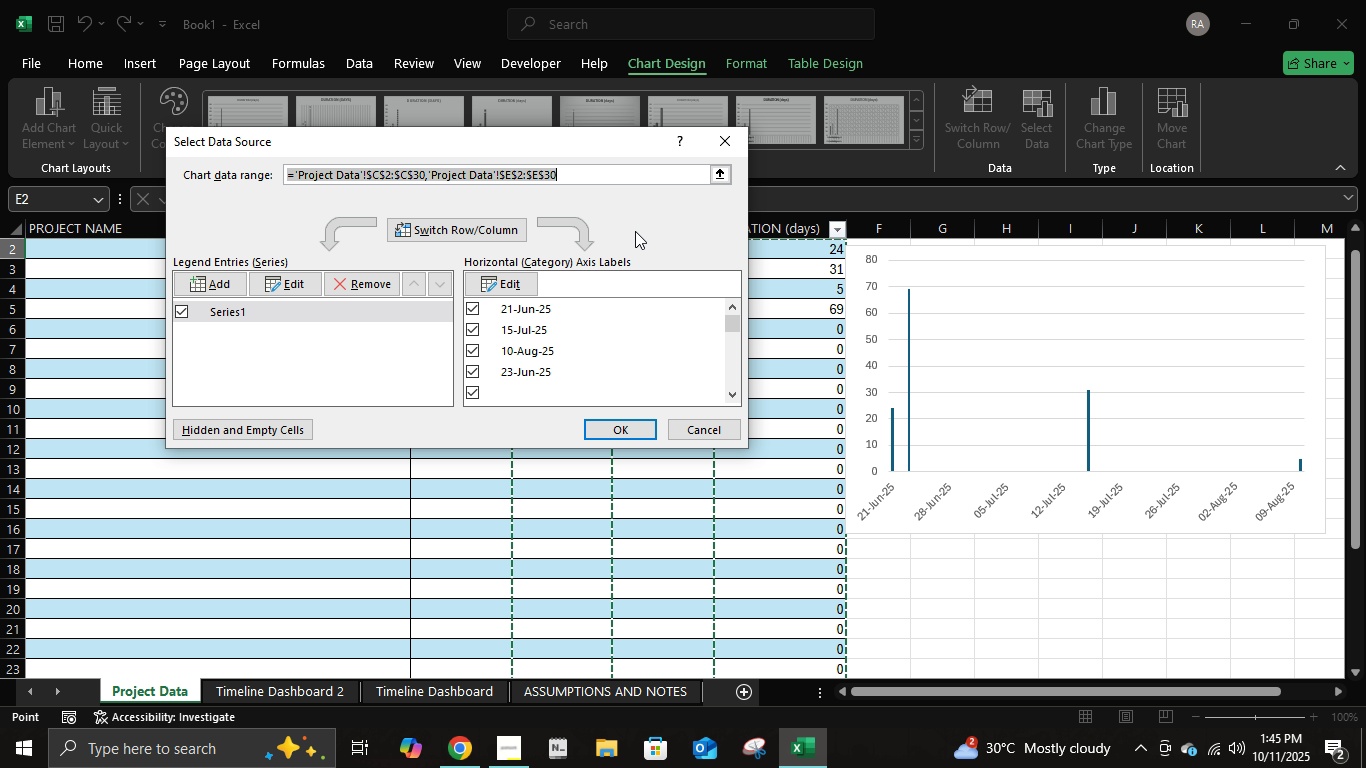 
left_click([635, 231])
 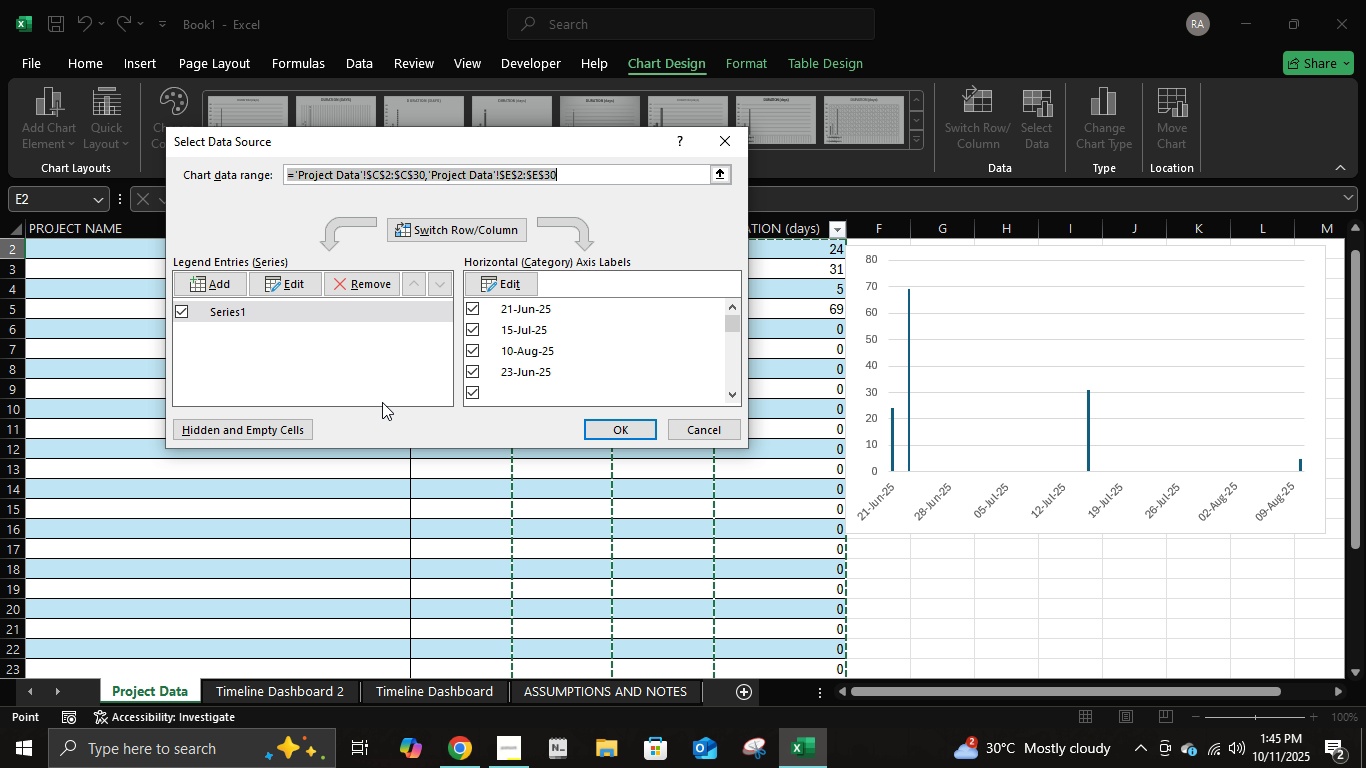 
left_click([613, 427])
 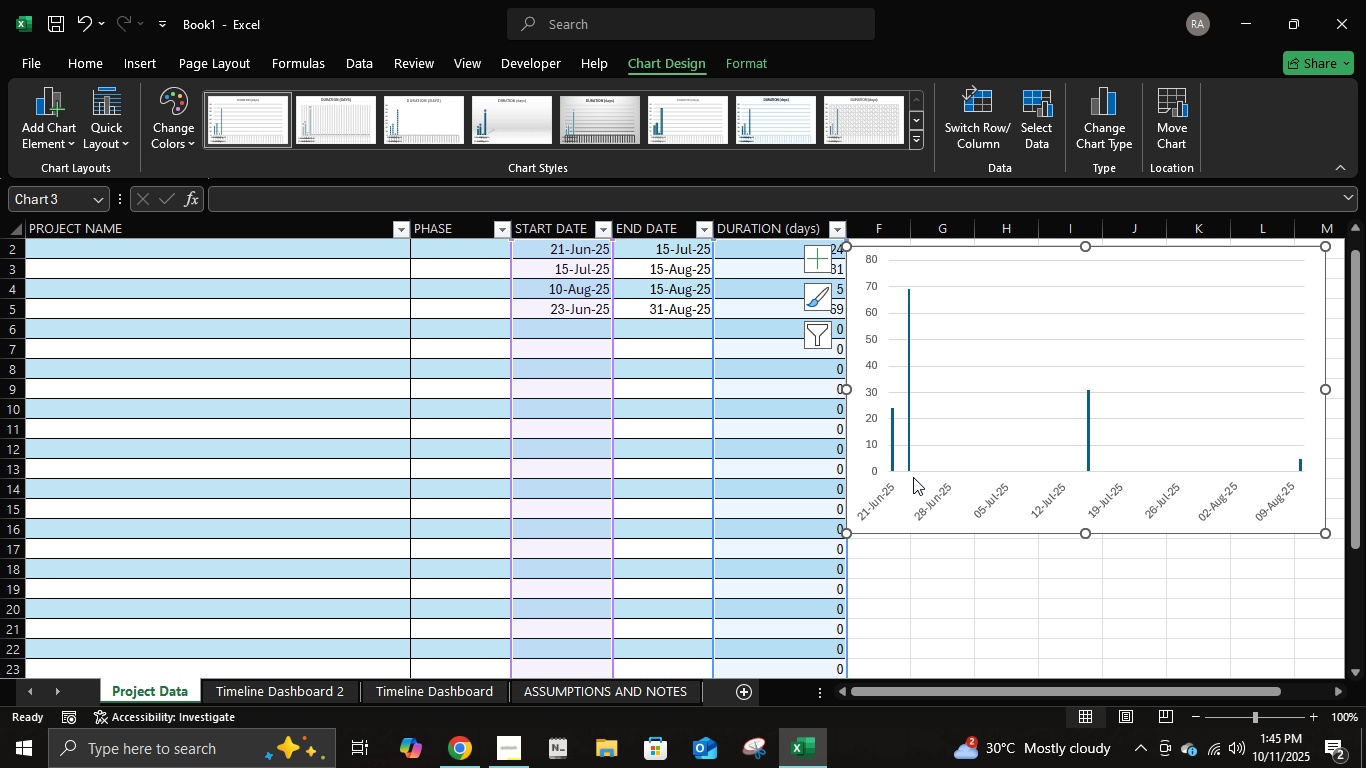 
left_click([1039, 137])
 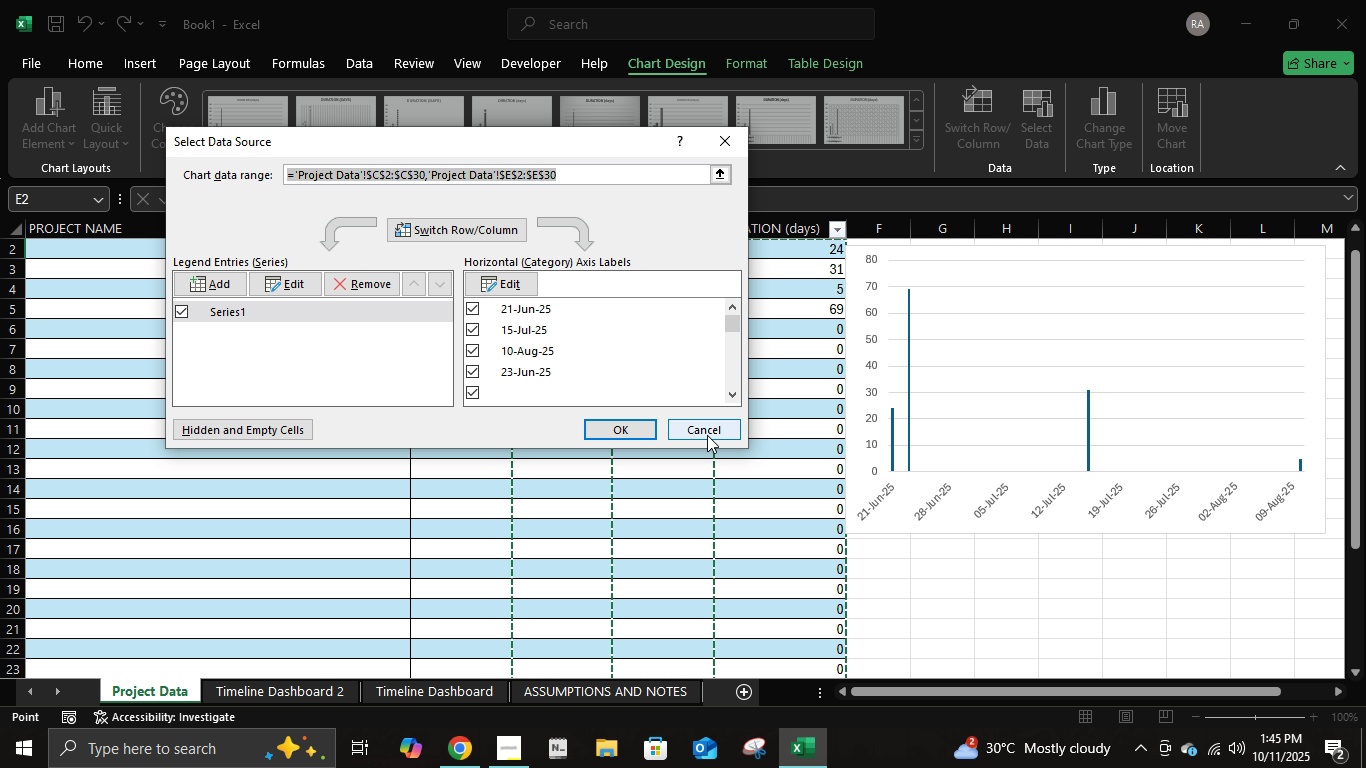 
left_click([705, 430])
 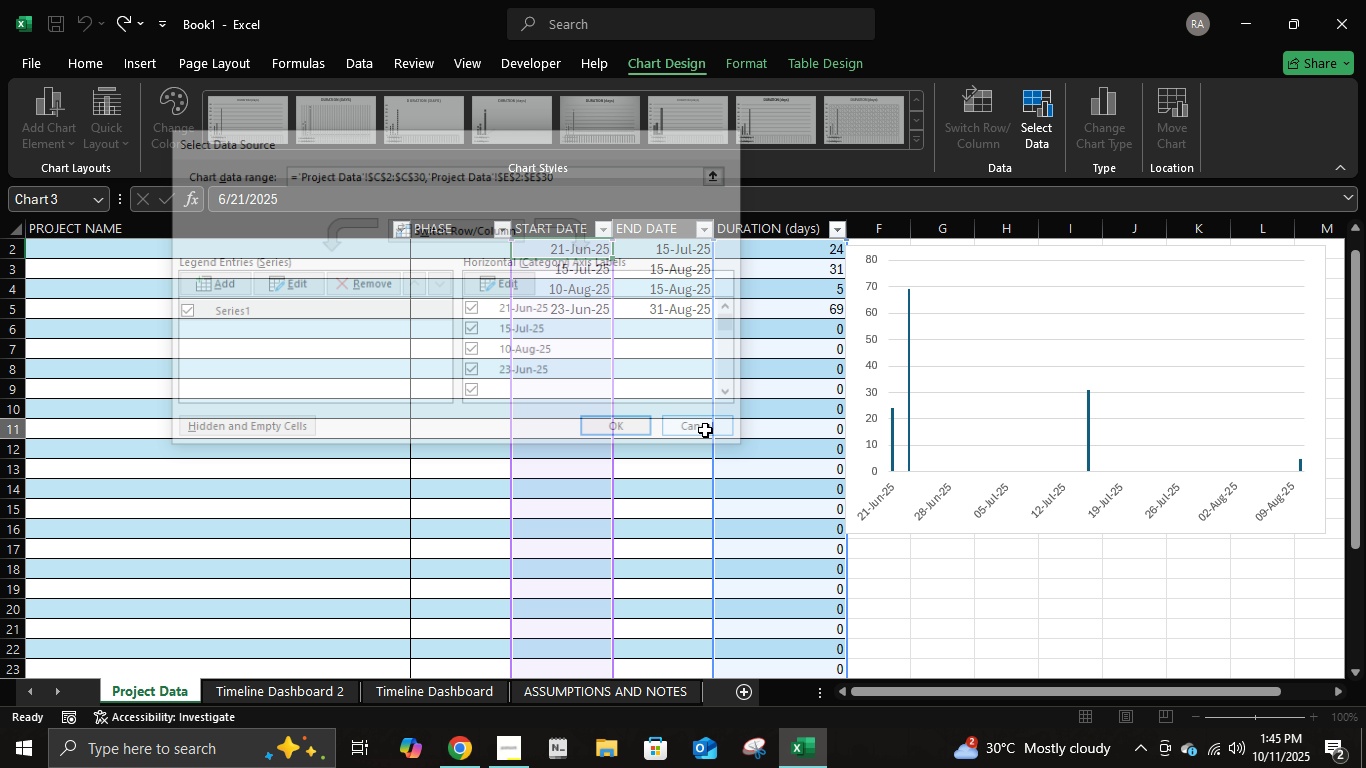 
left_click([705, 430])
 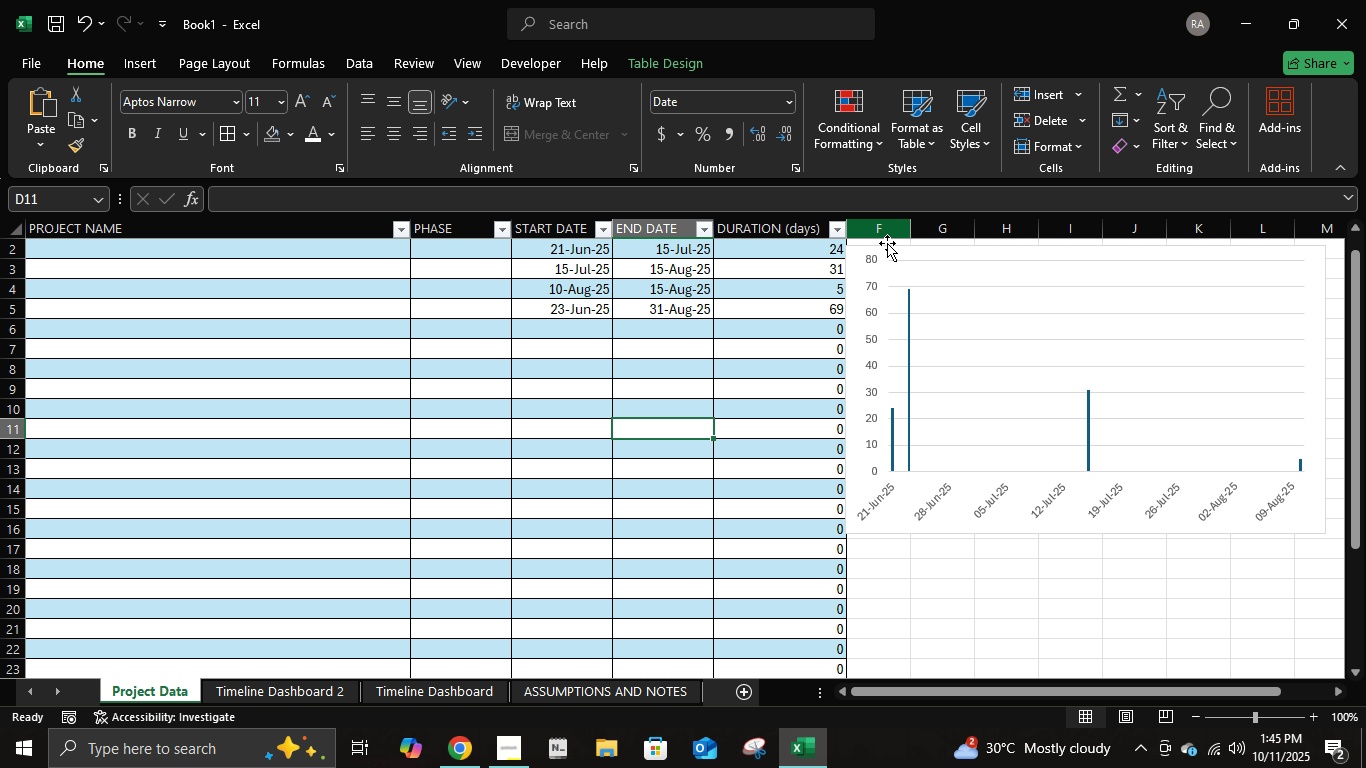 
left_click([972, 264])
 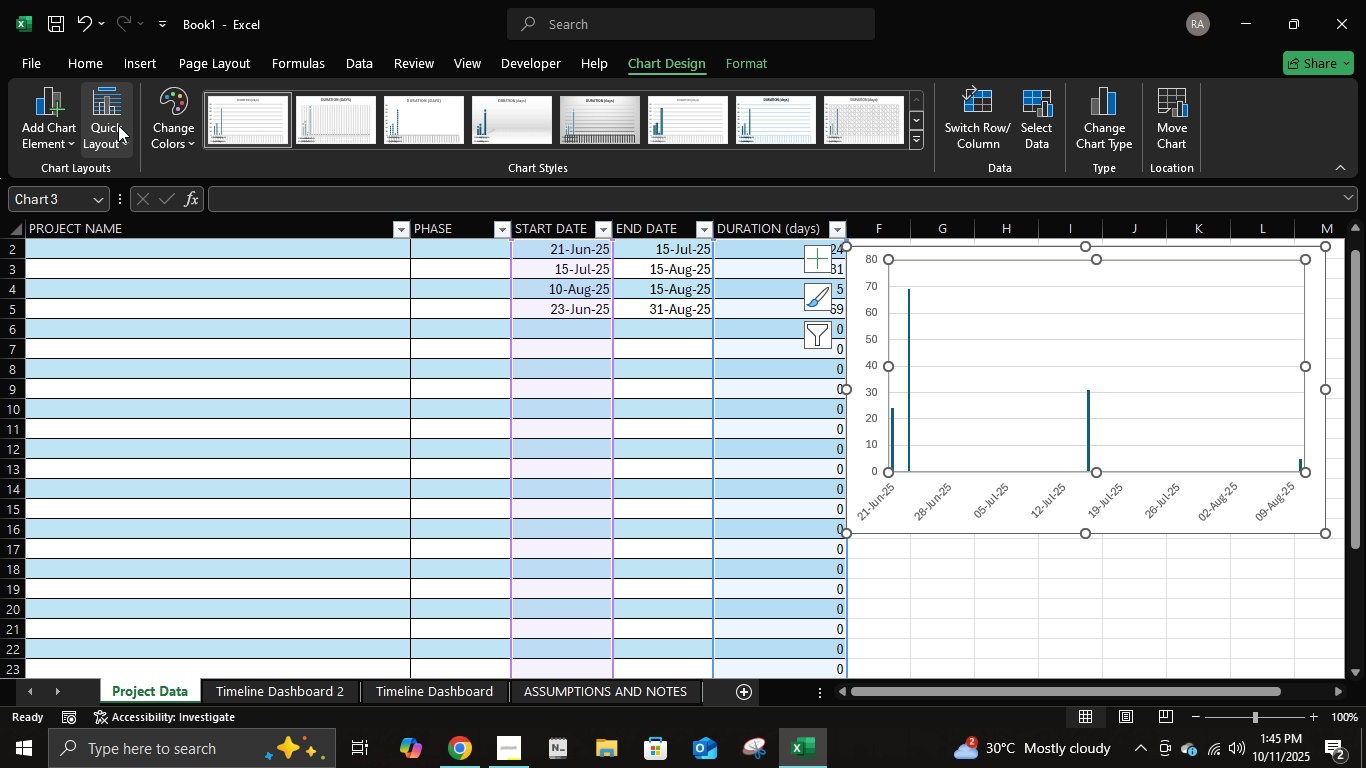 
left_click([49, 137])
 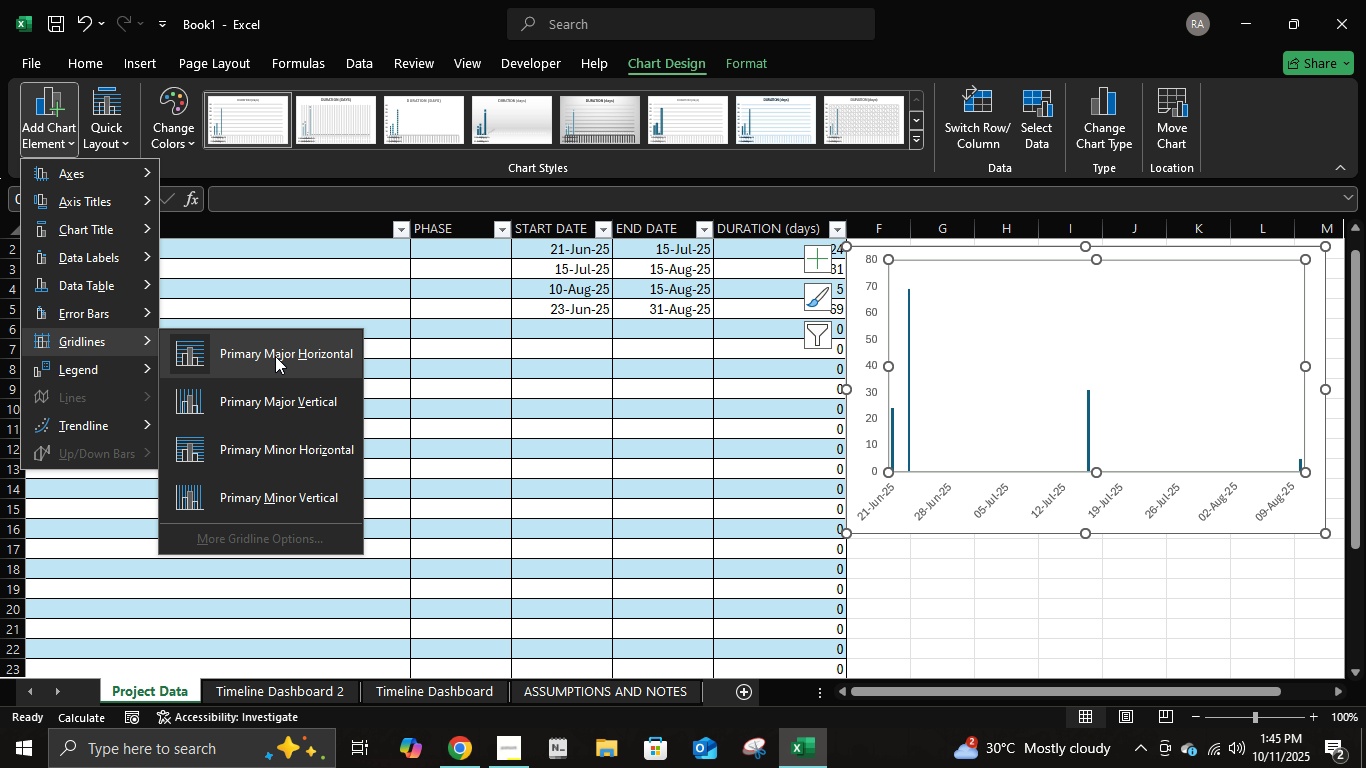 
wait(7.24)
 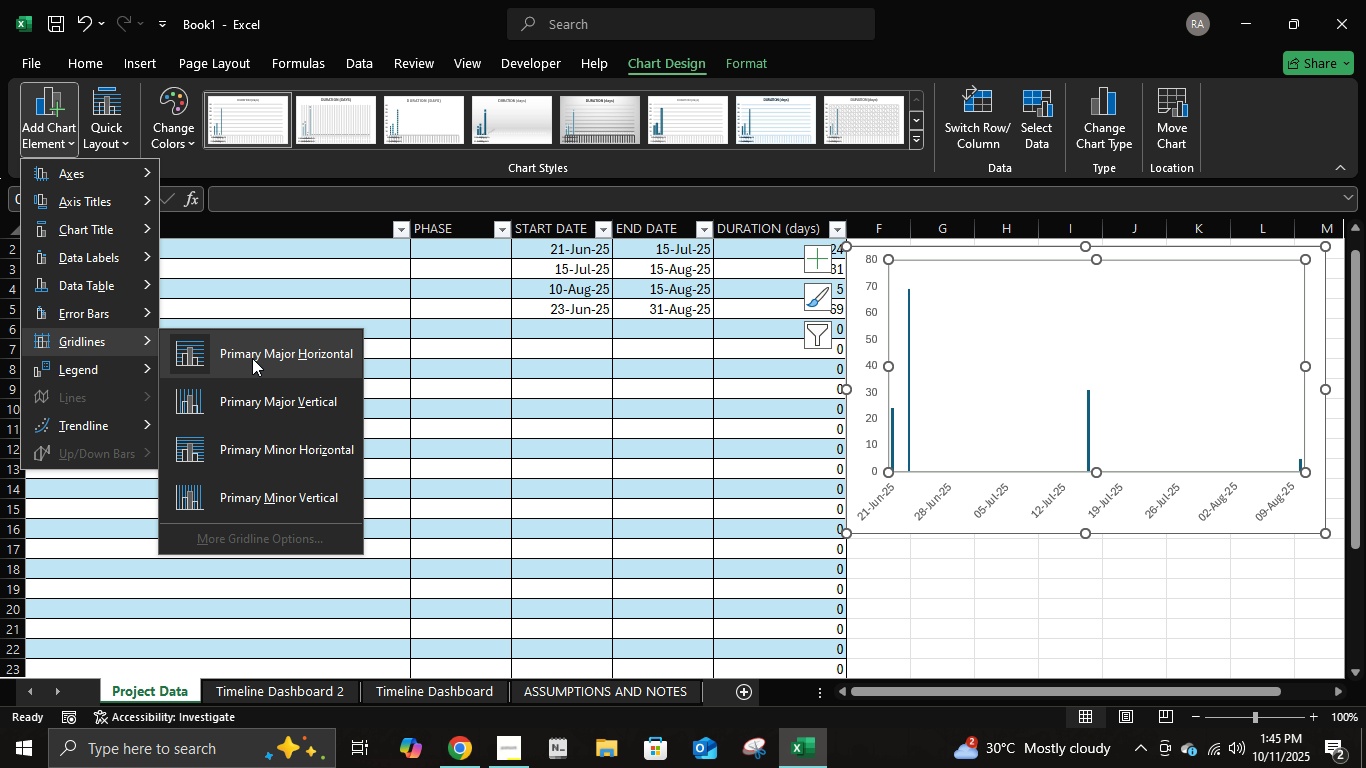 
left_click([279, 398])
 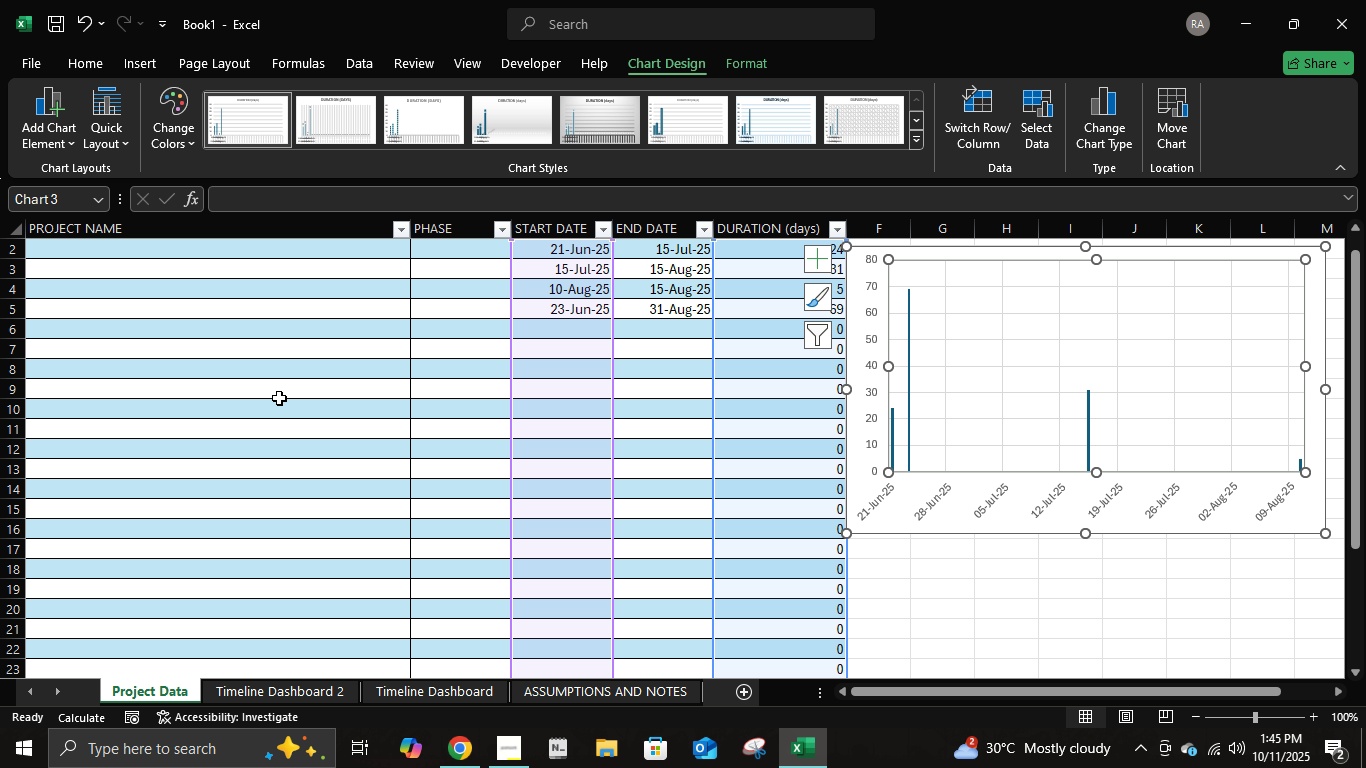 
key(Control+Z)
 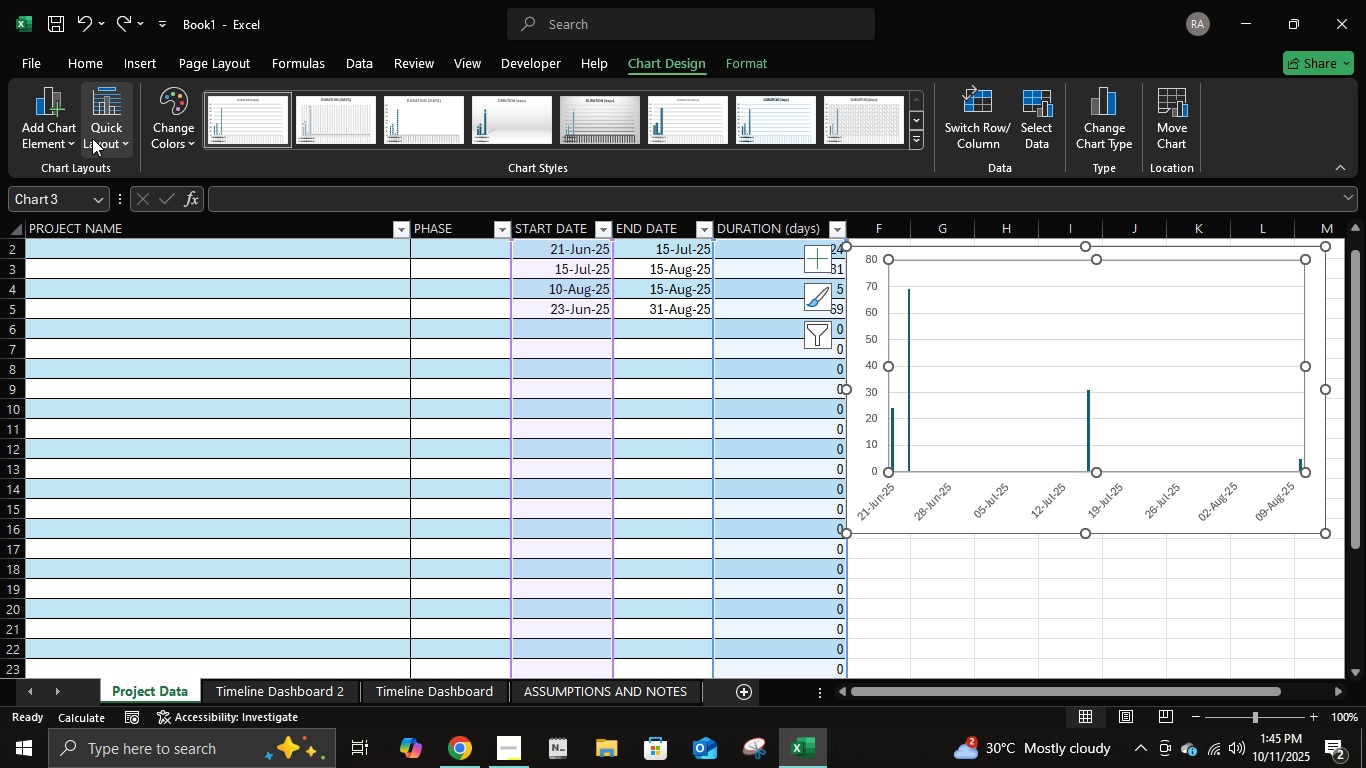 
left_click([92, 143])
 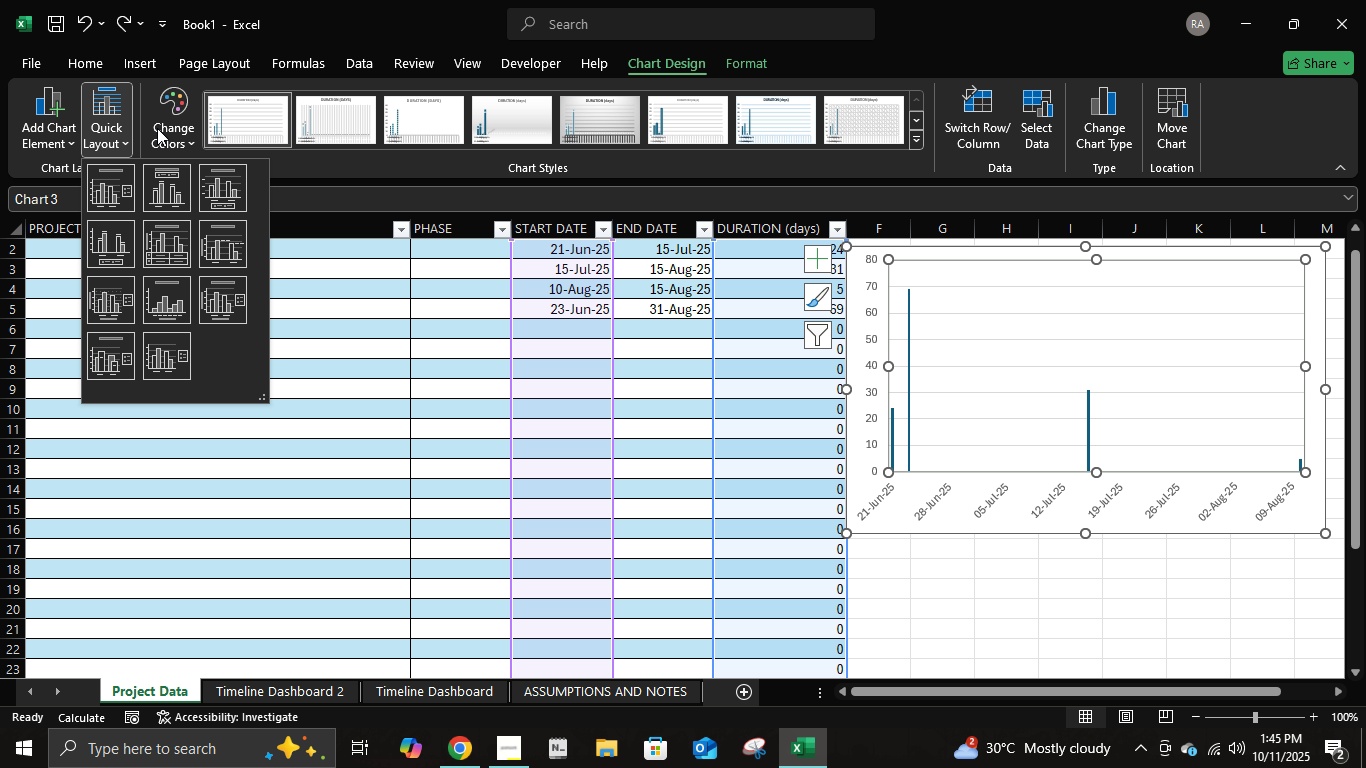 
wait(6.9)
 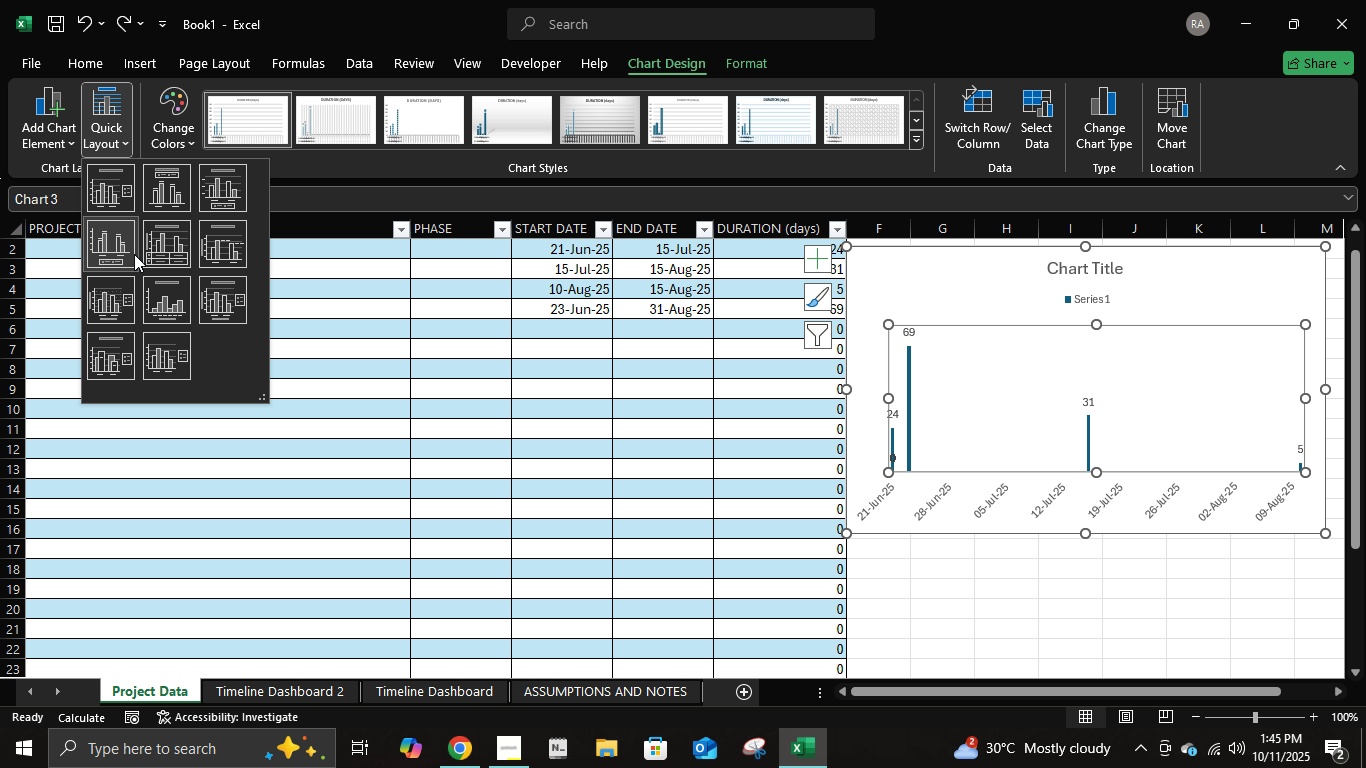 
left_click([1118, 137])
 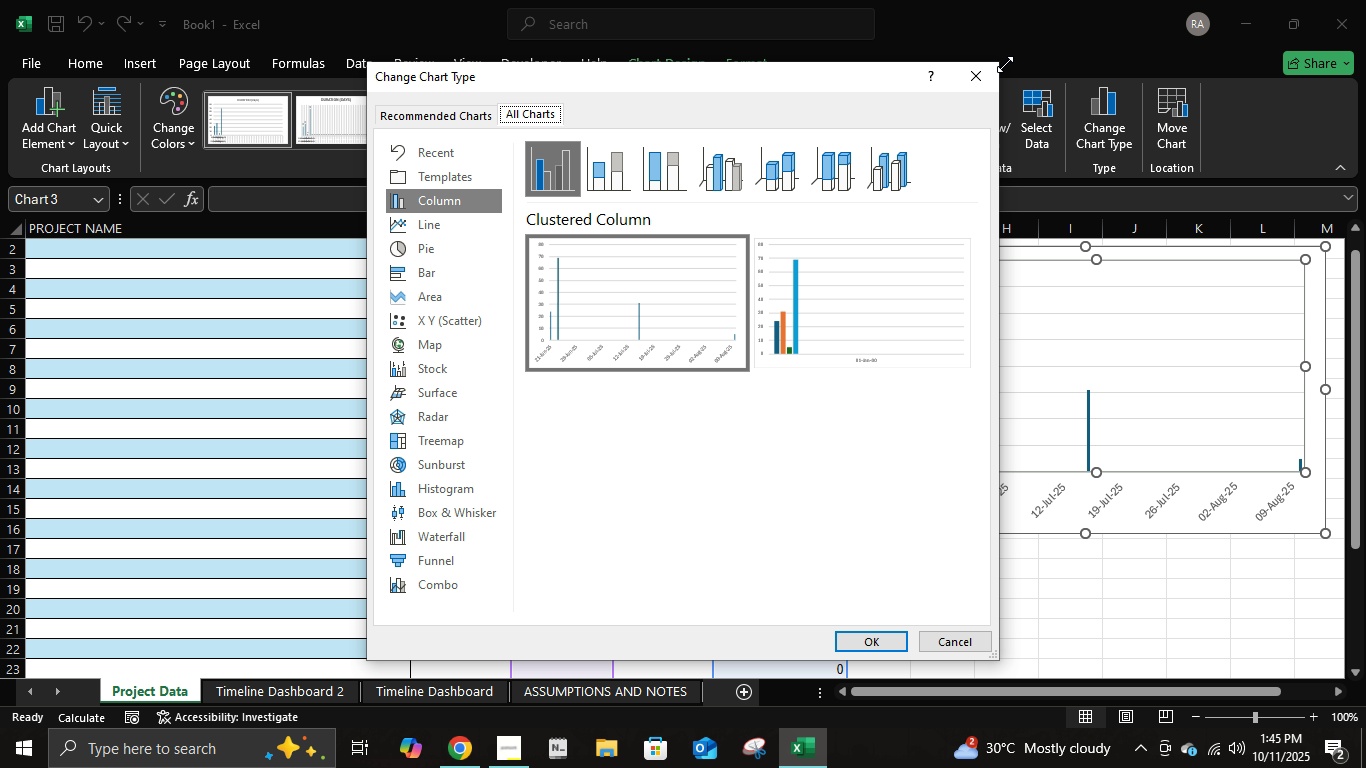 
left_click([972, 71])
 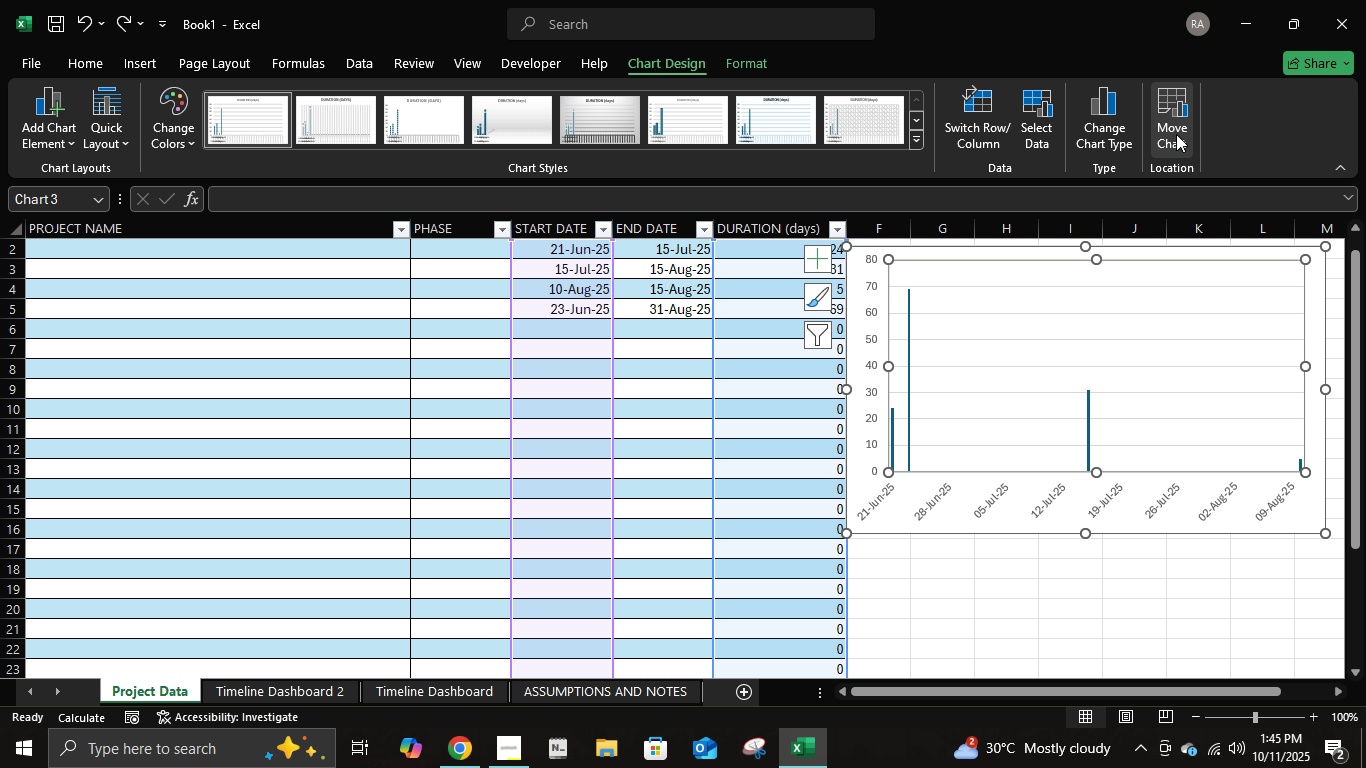 
left_click([1176, 134])
 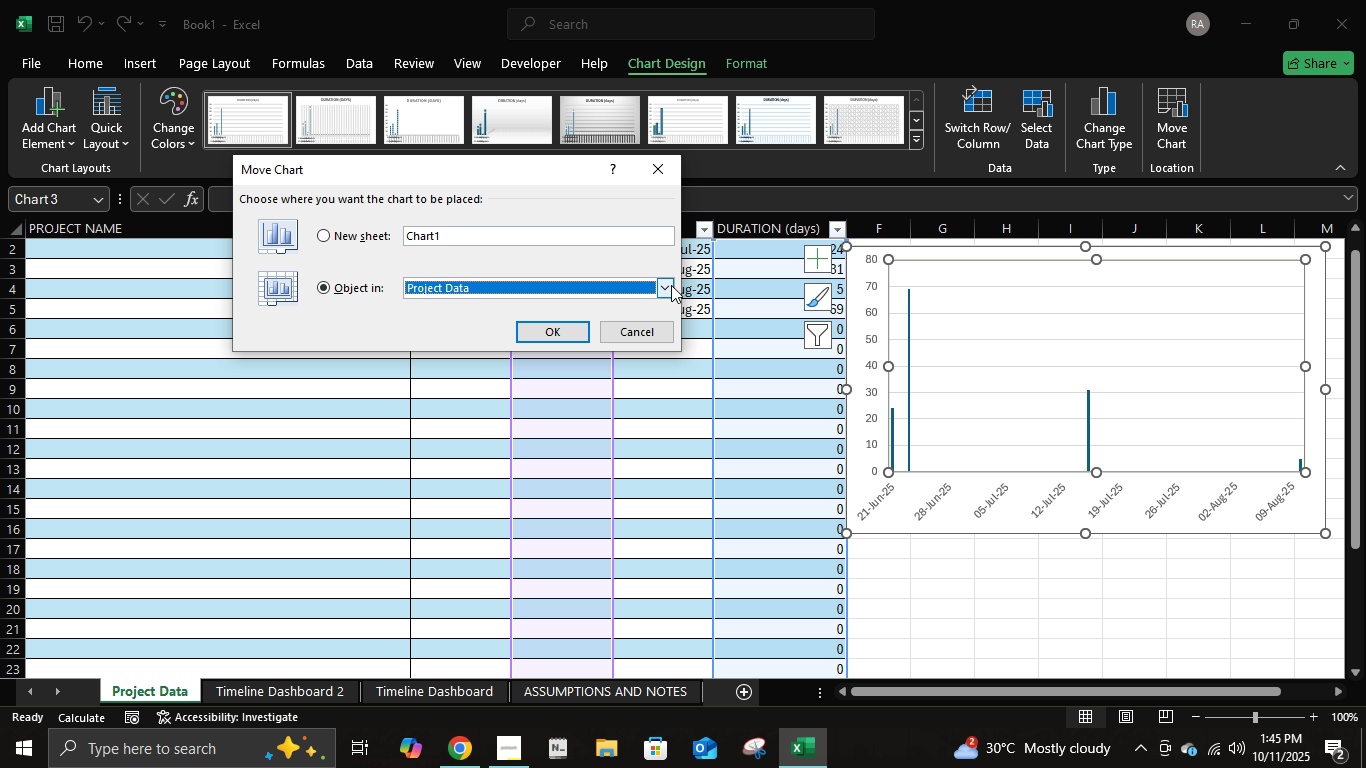 
double_click([670, 283])
 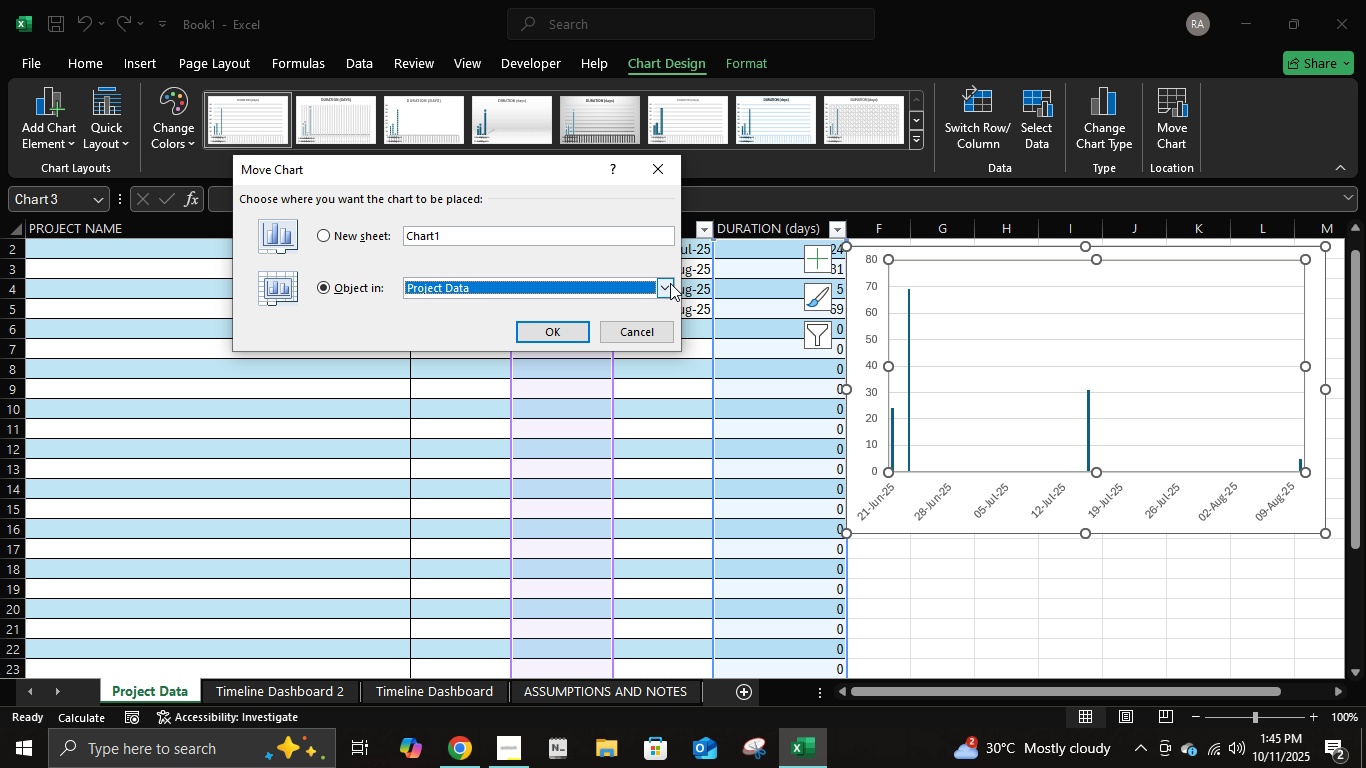 
triple_click([670, 283])
 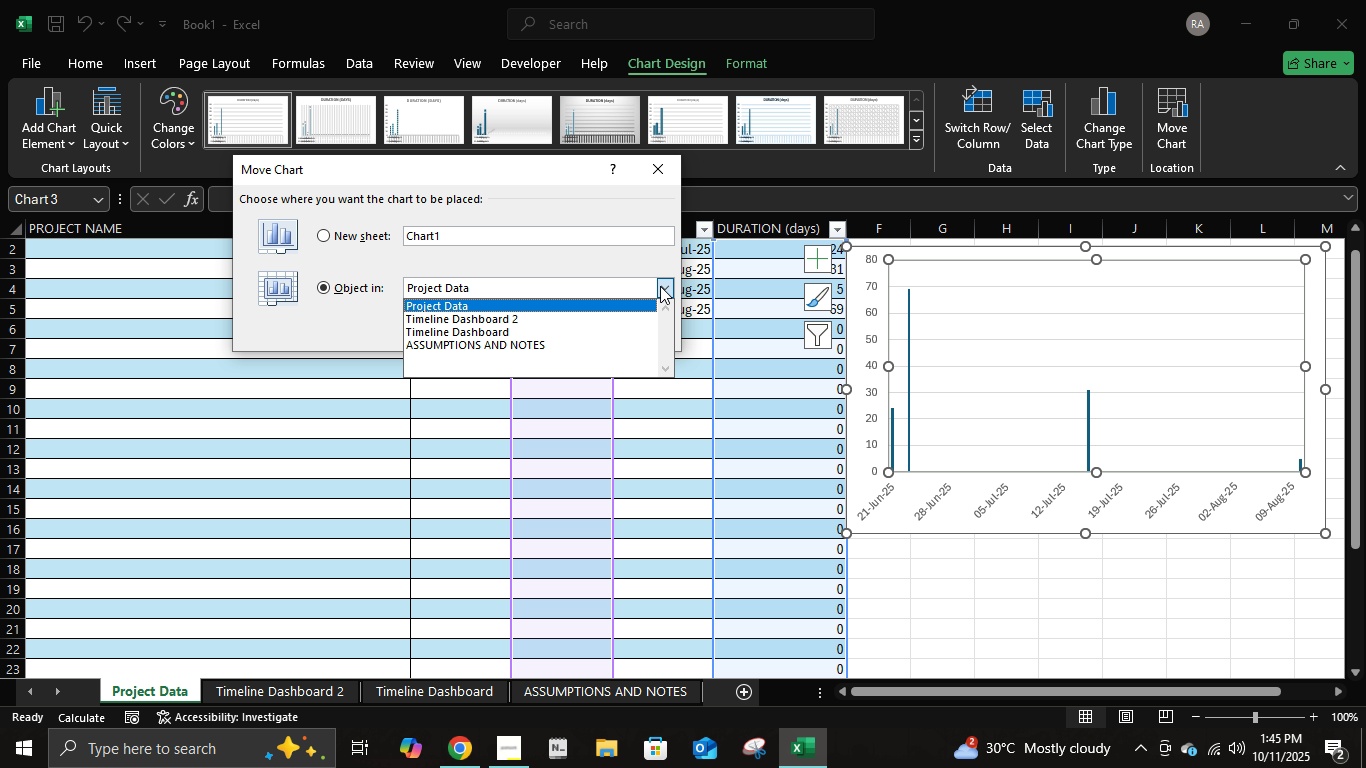 
left_click([660, 286])
 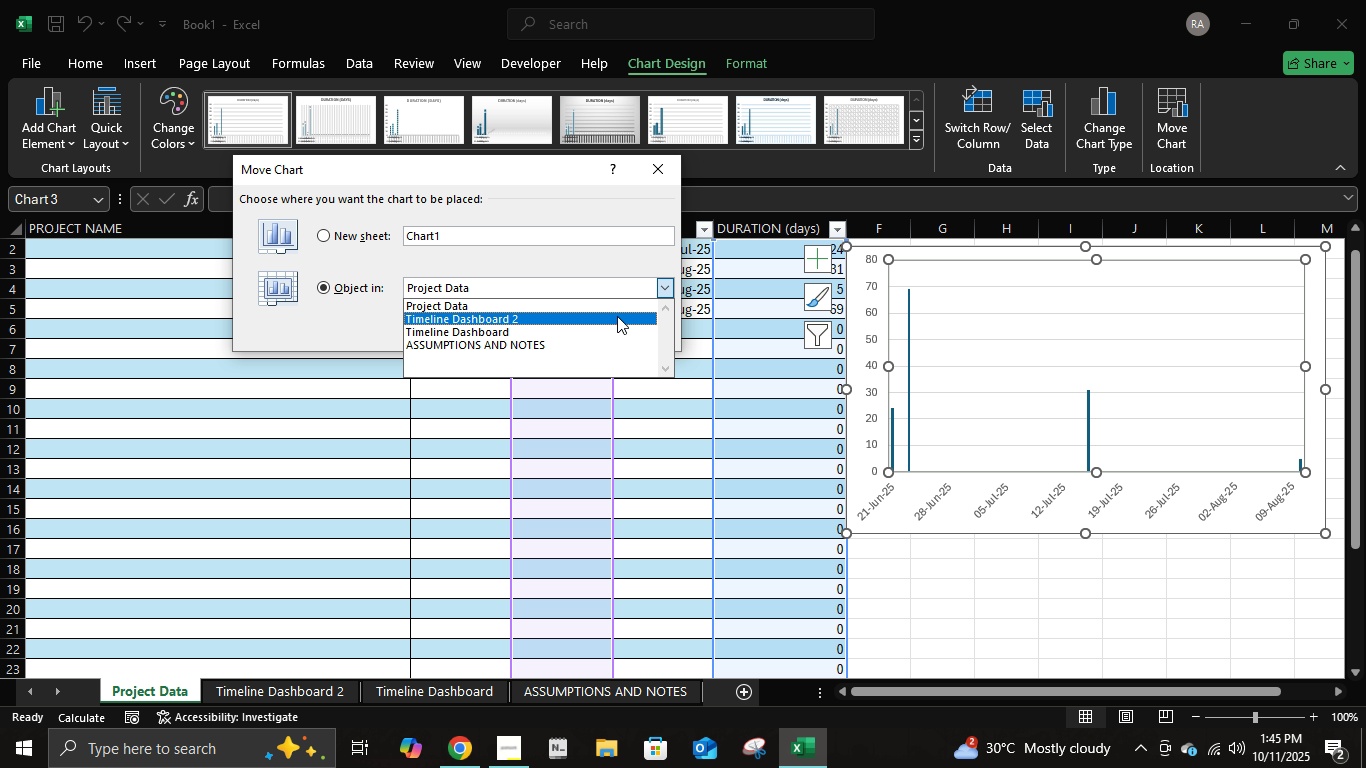 
left_click([617, 316])
 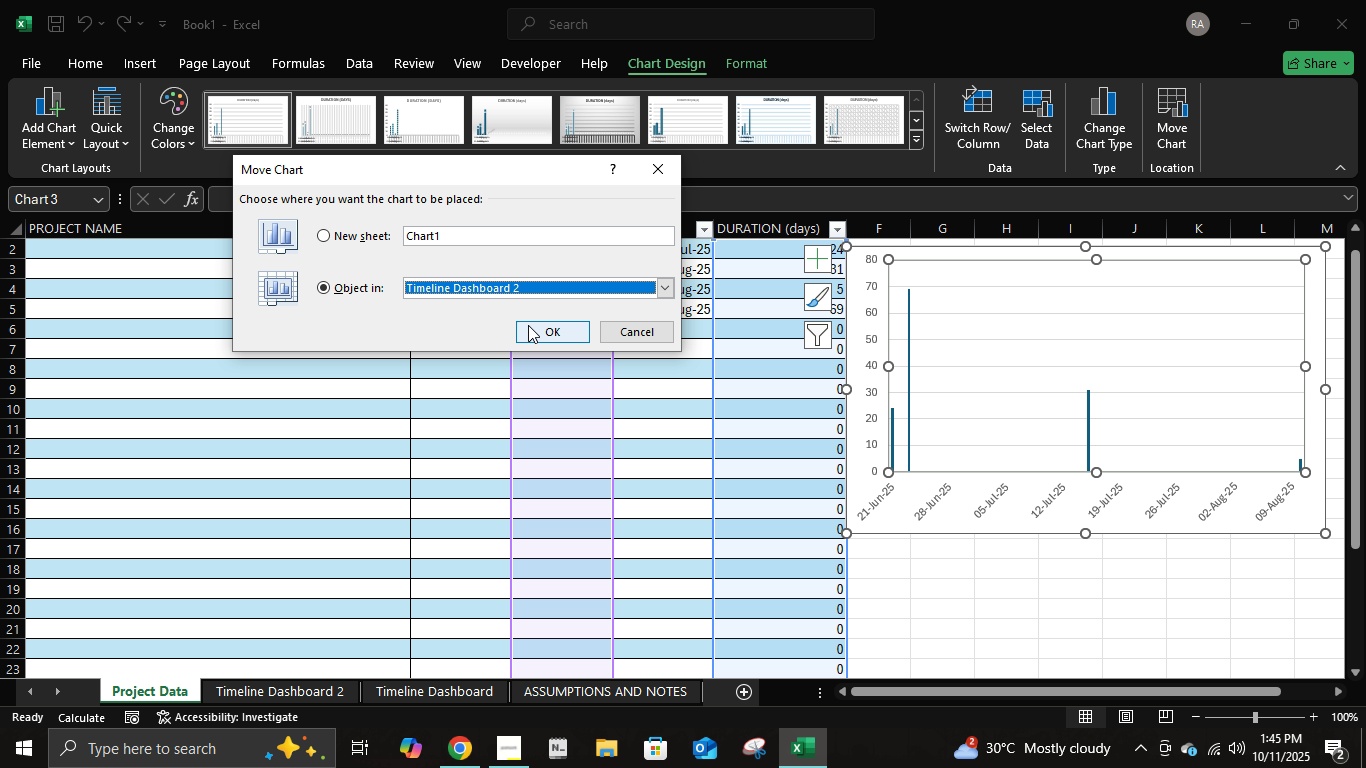 
wait(11.26)
 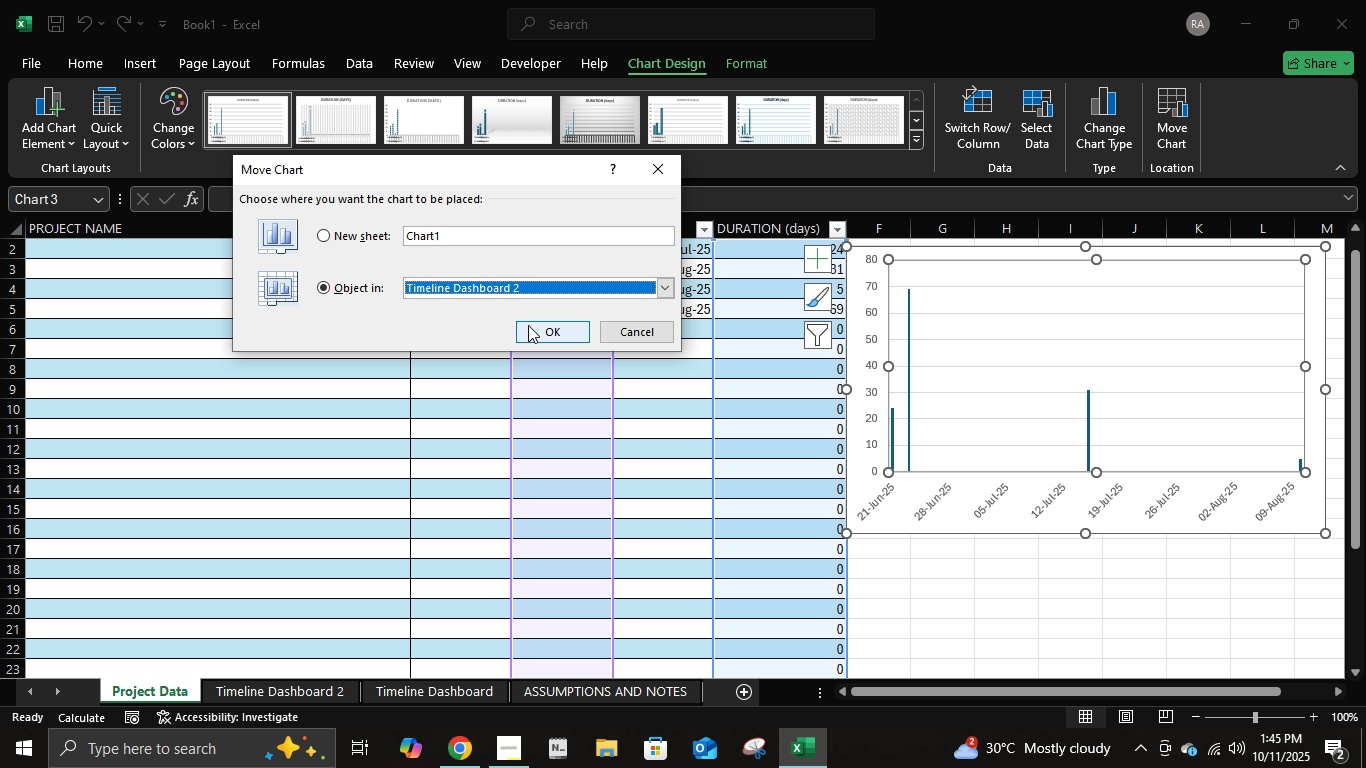 
left_click([528, 325])
 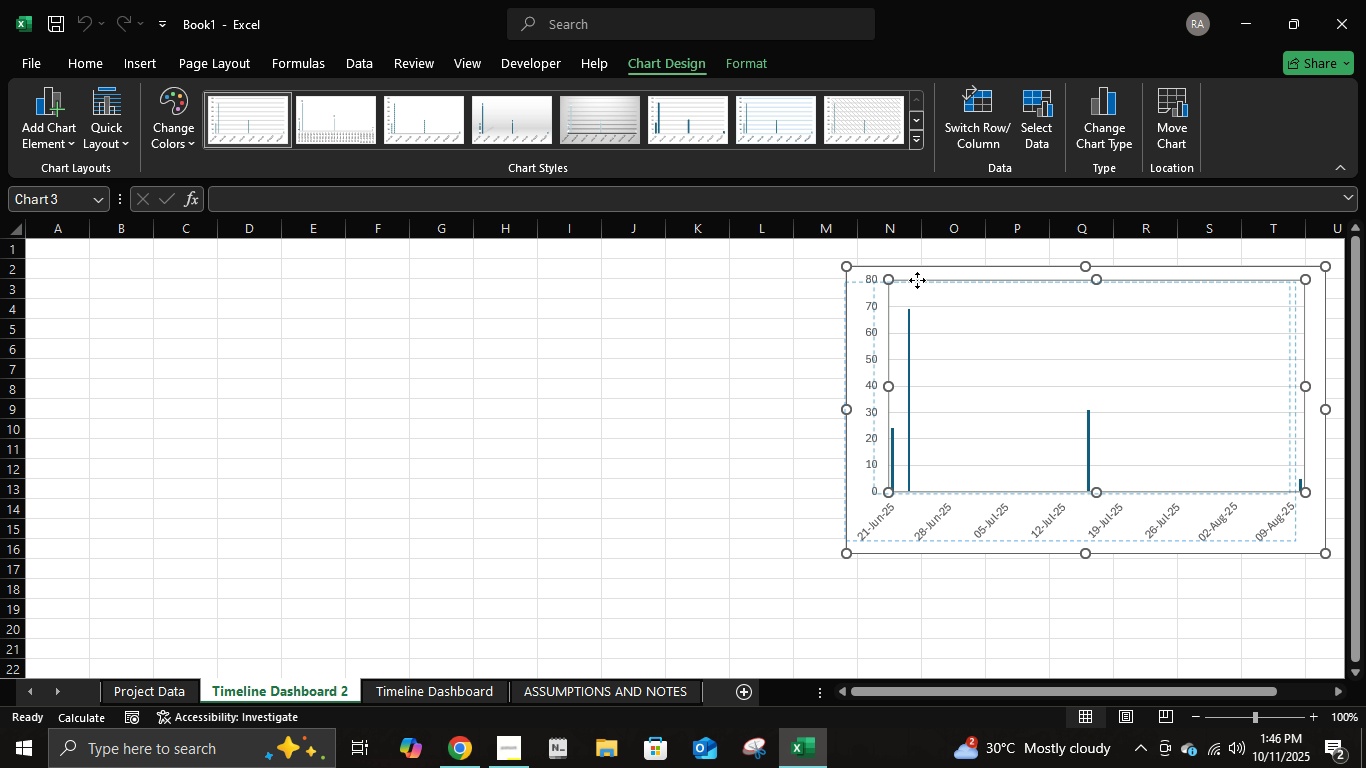 
key(Control+Z)
 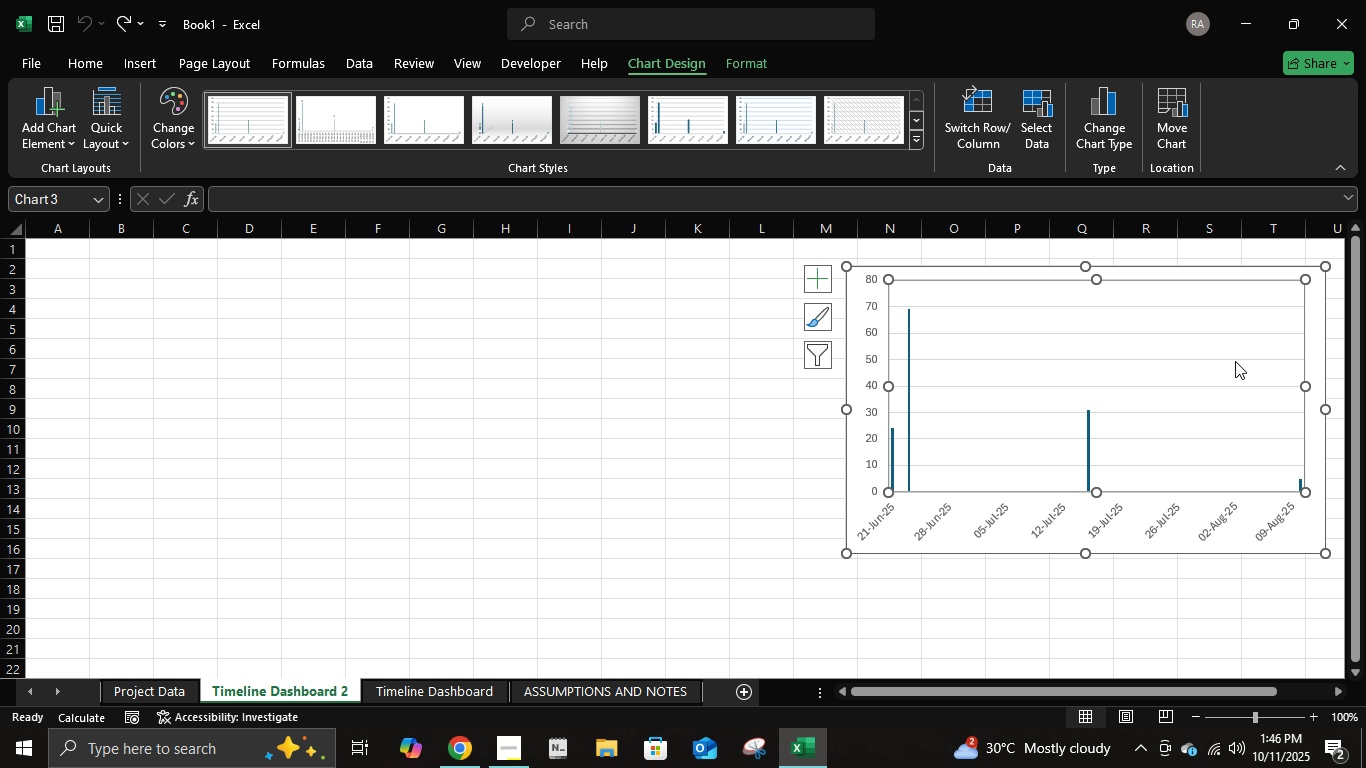 
double_click([1169, 365])
 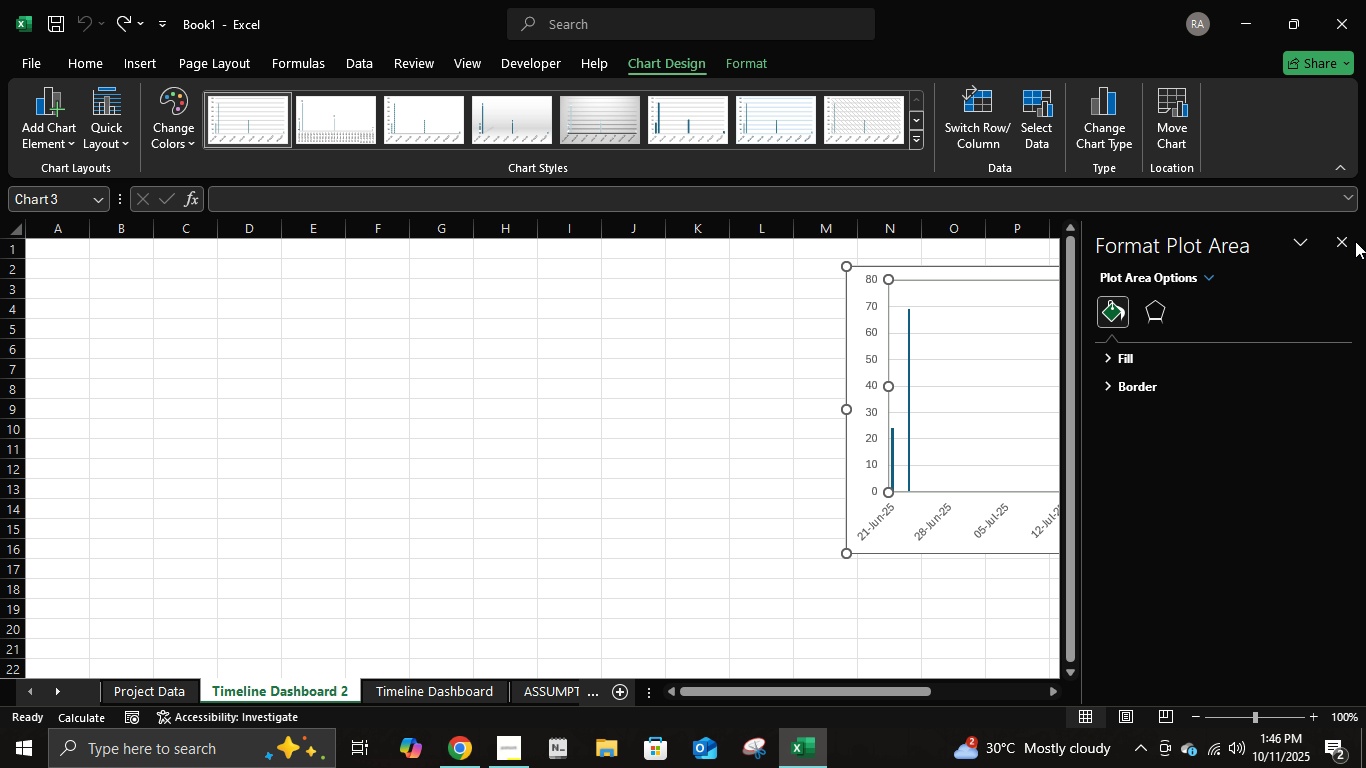 
left_click([1344, 237])
 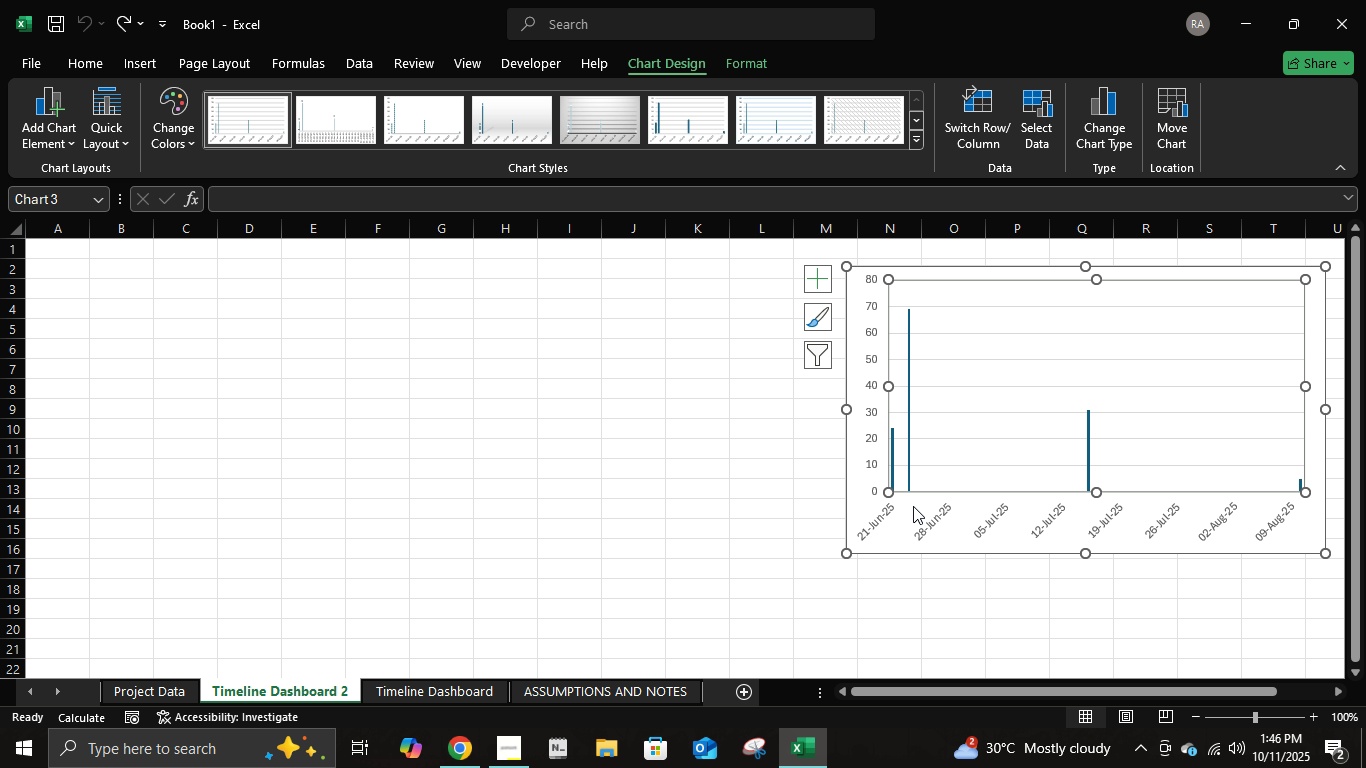 
hold_key(key=ArrowDown, duration=0.33)
 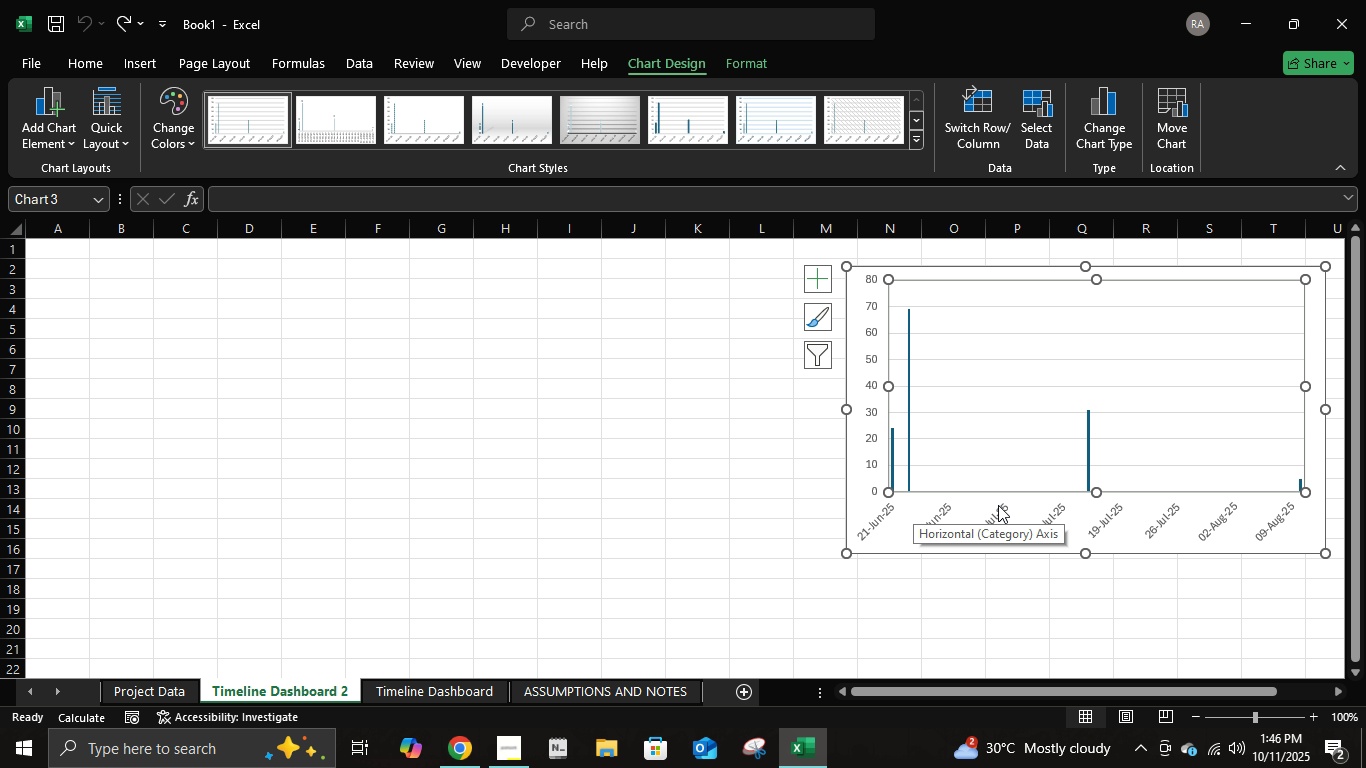 
key(ArrowLeft)
 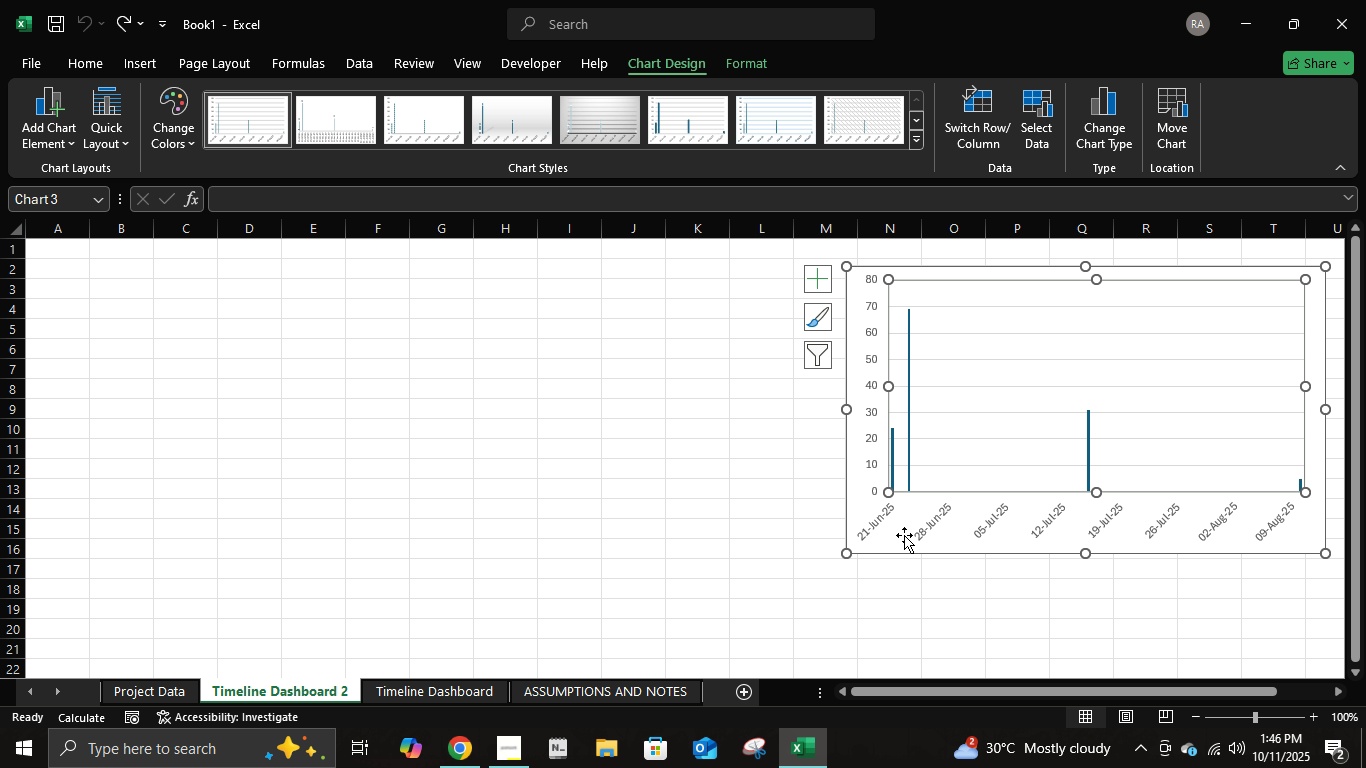 
key(ArrowLeft)
 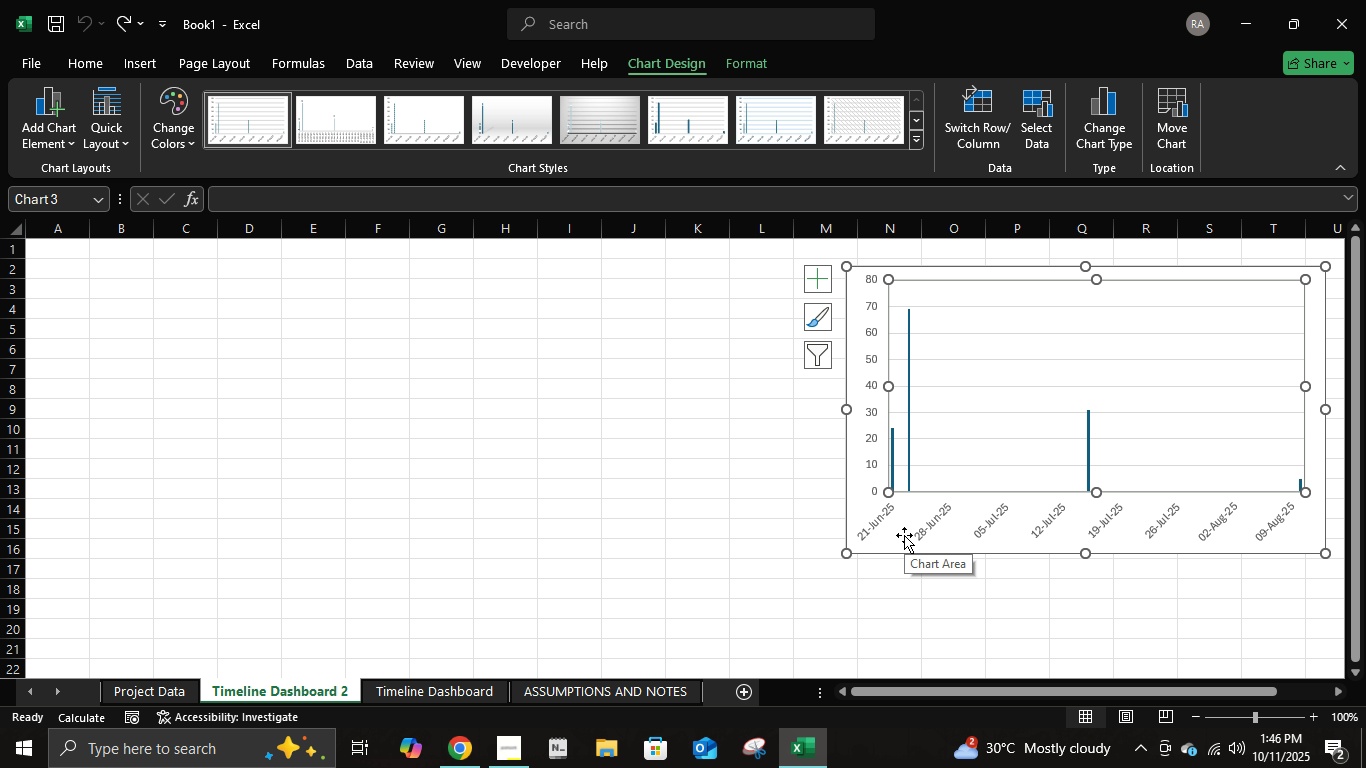 
double_click([904, 535])
 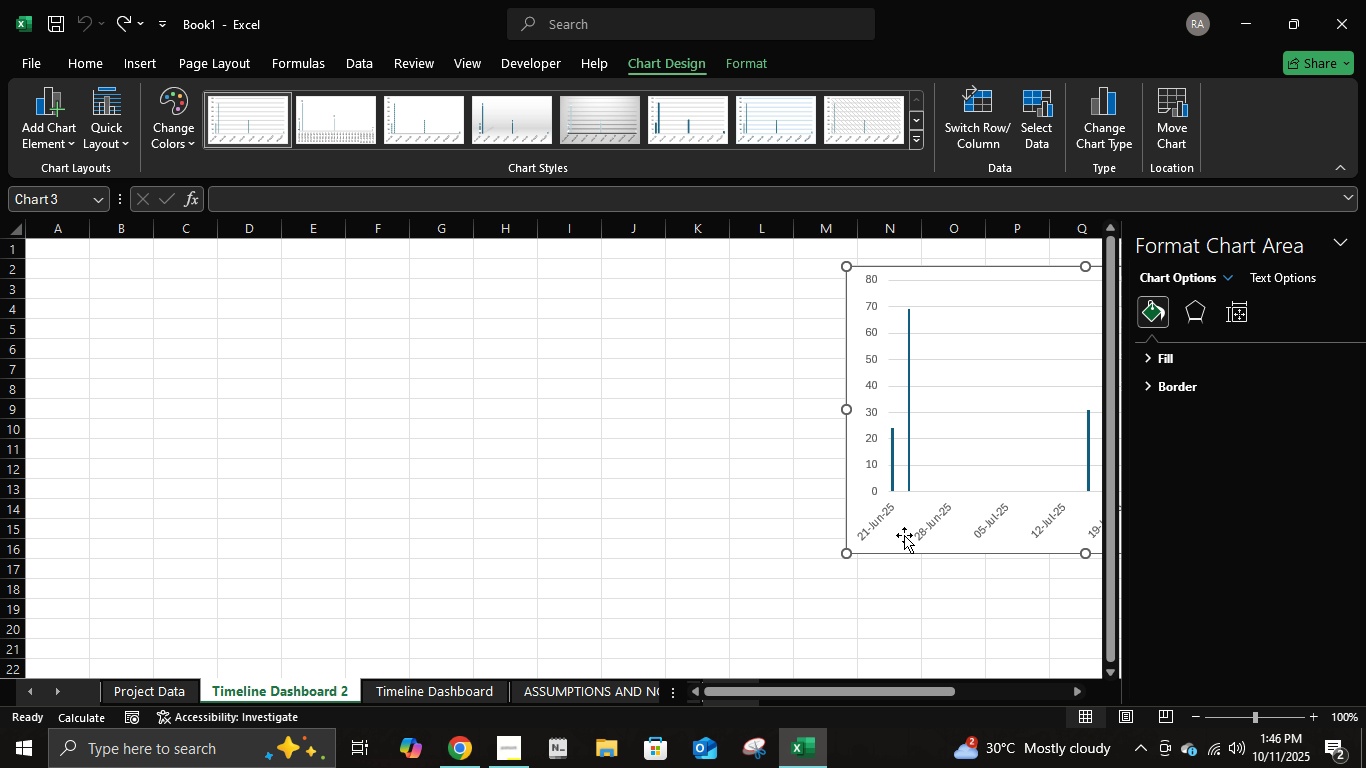 
hold_key(key=ArrowLeft, duration=0.46)
 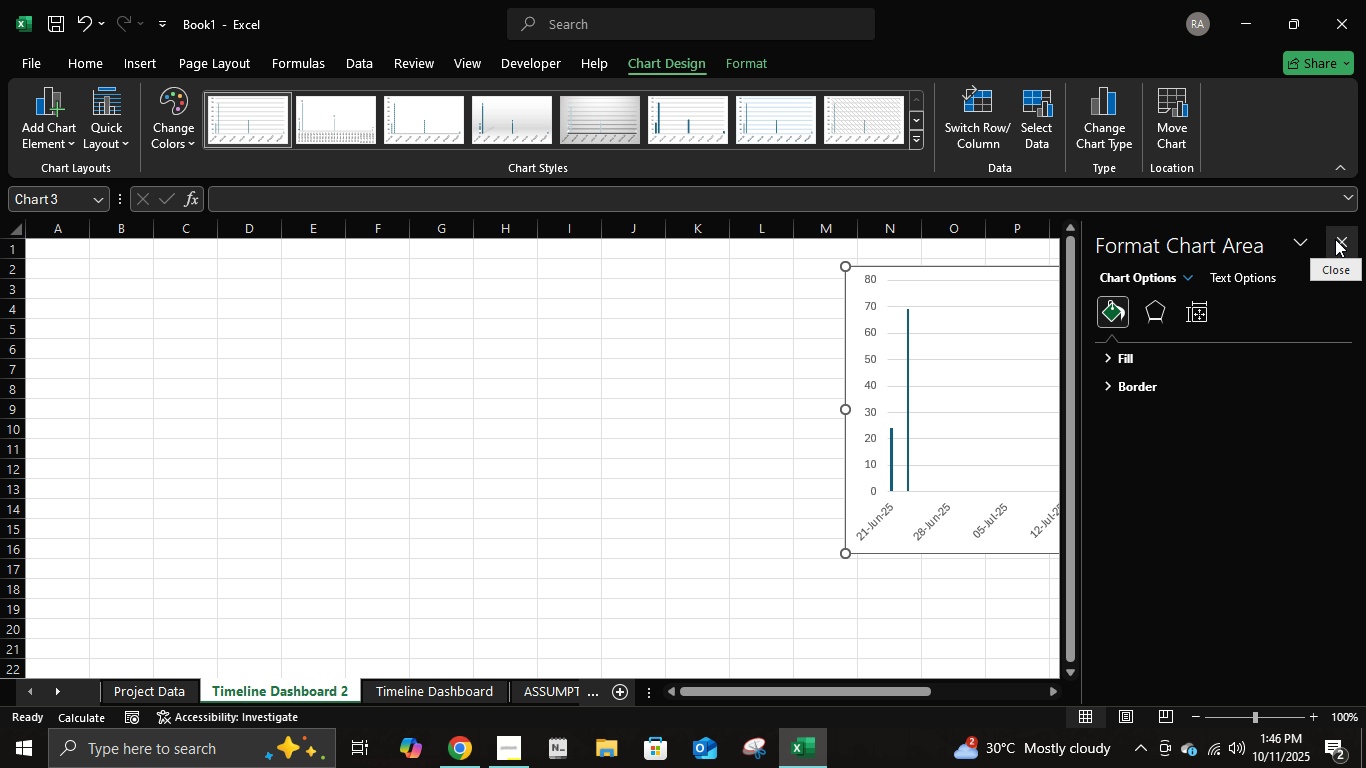 
left_click([1335, 239])
 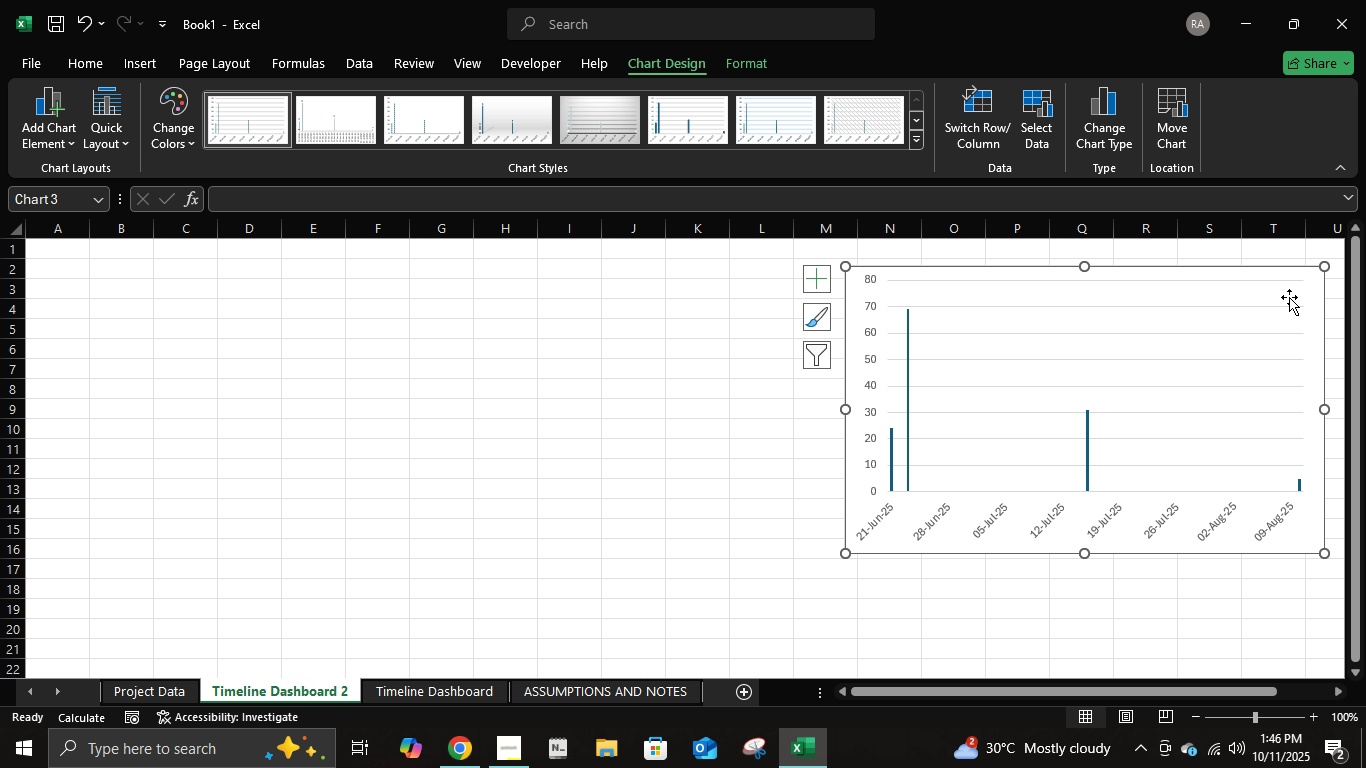 
hold_key(key=ArrowLeft, duration=1.53)
 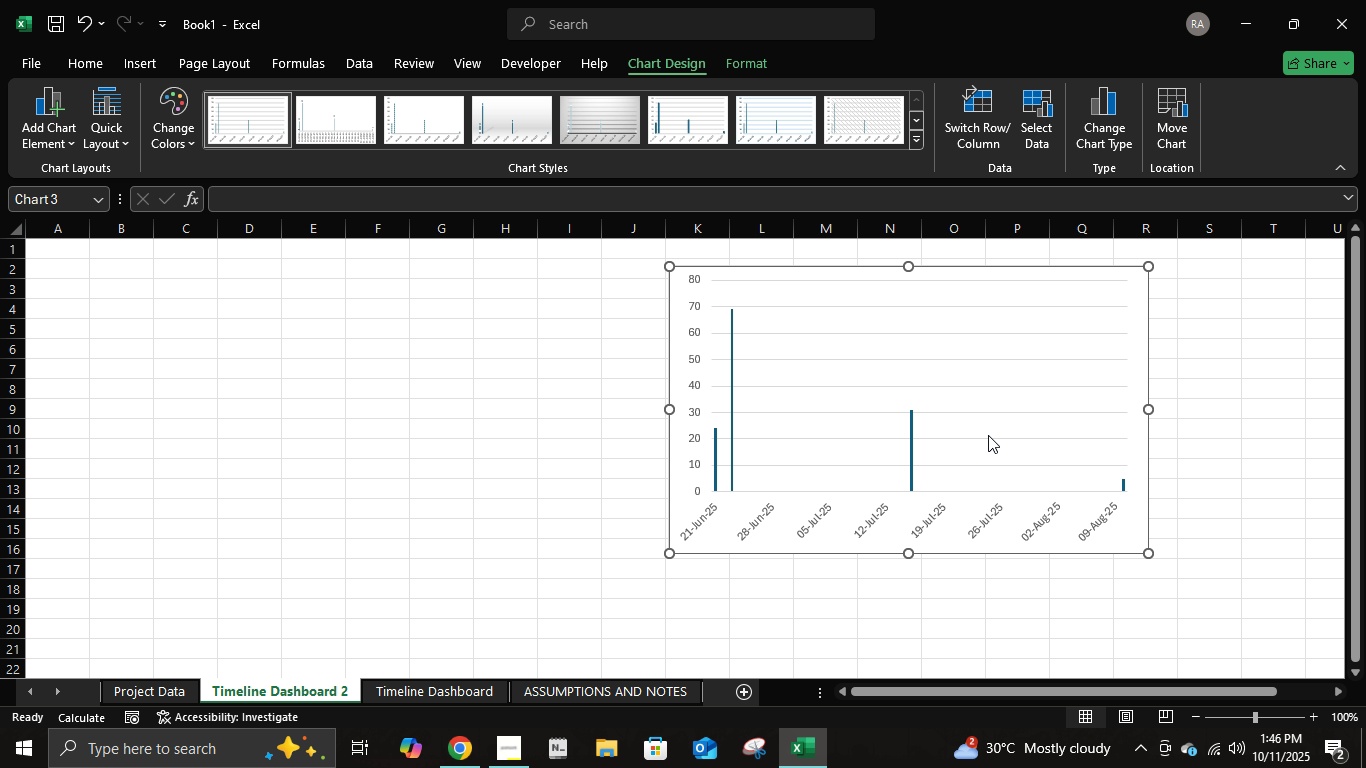 
hold_key(key=ArrowLeft, duration=1.53)
 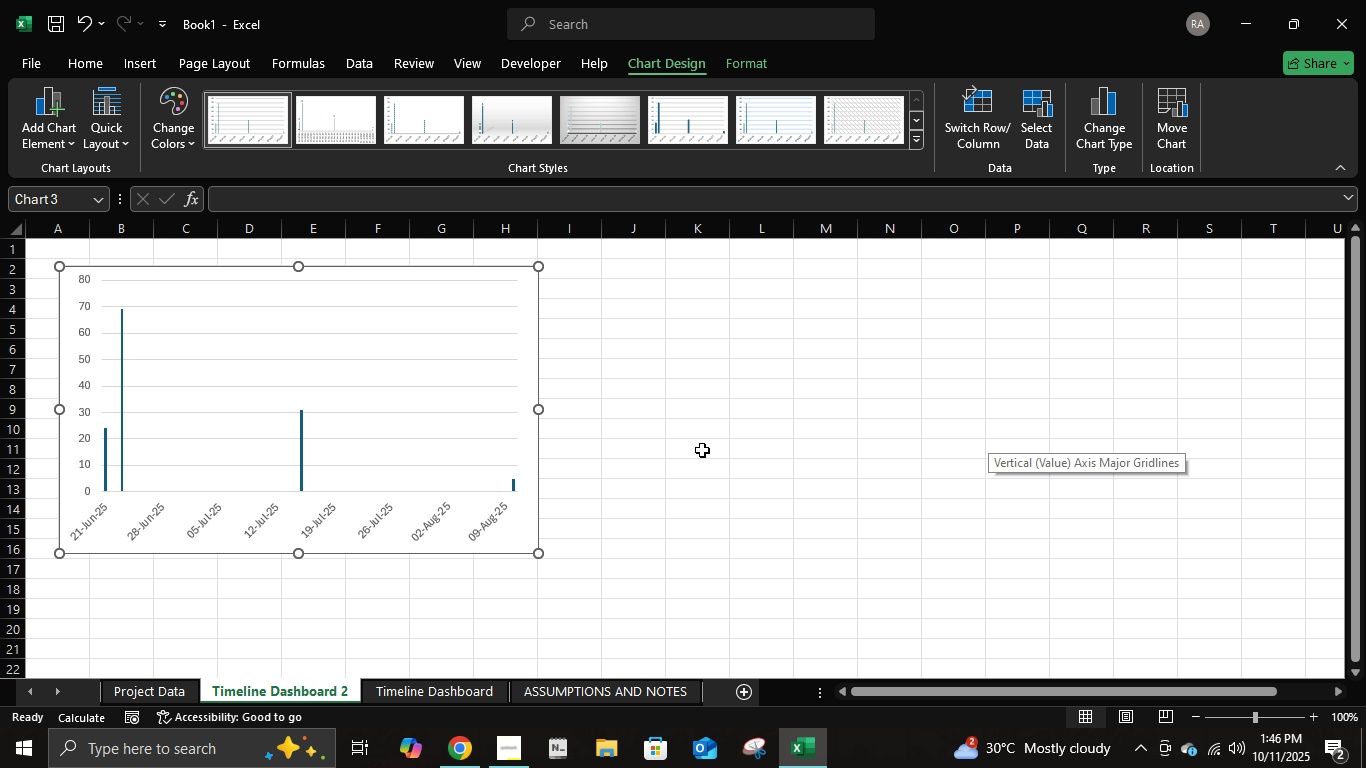 
hold_key(key=ArrowLeft, duration=0.94)
 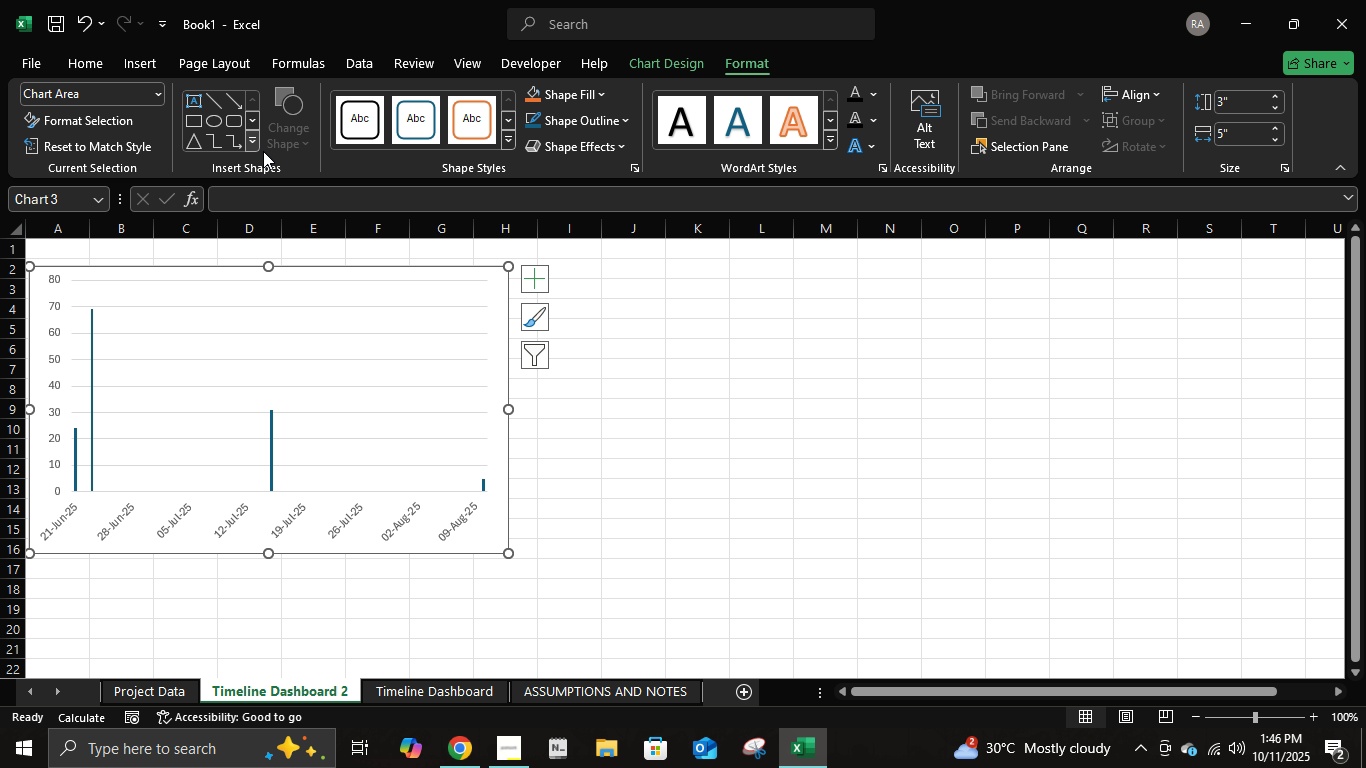 
left_click([126, 125])
 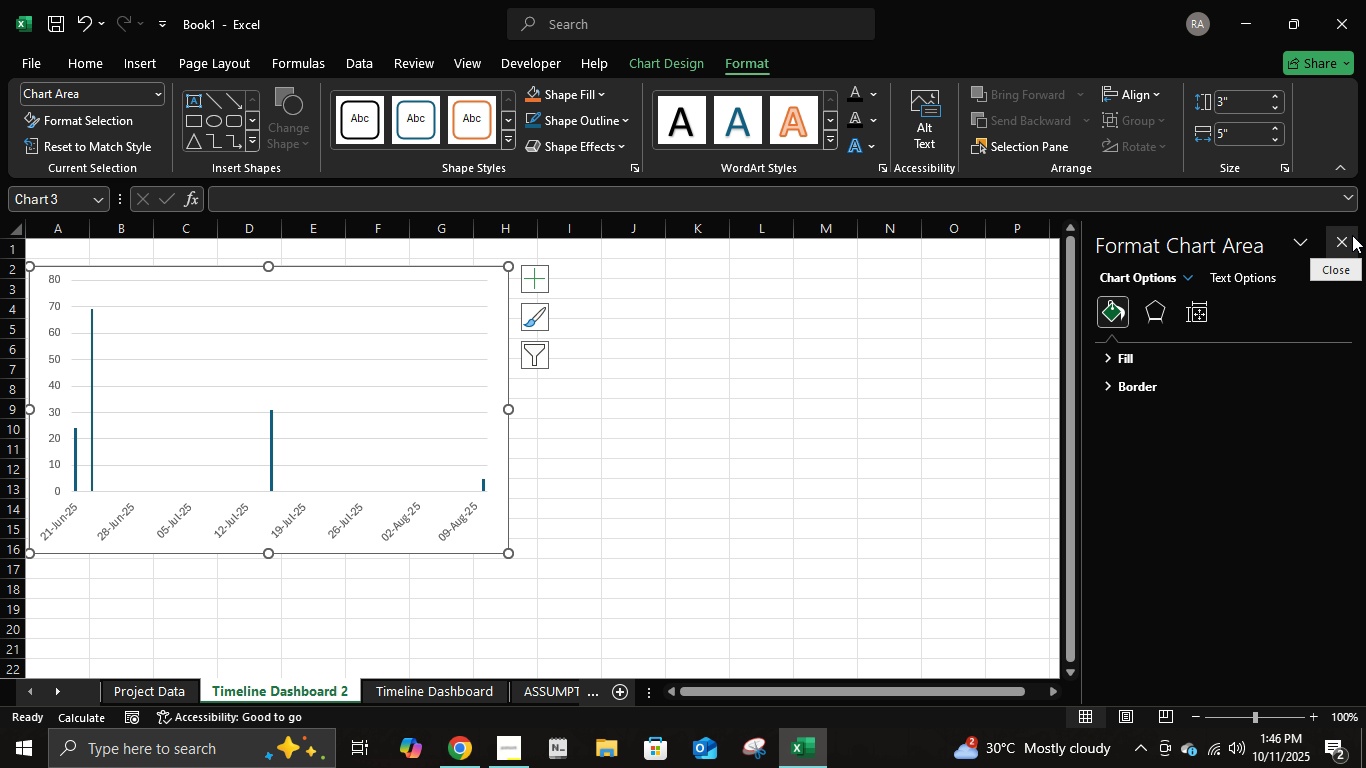 
left_click([1352, 235])
 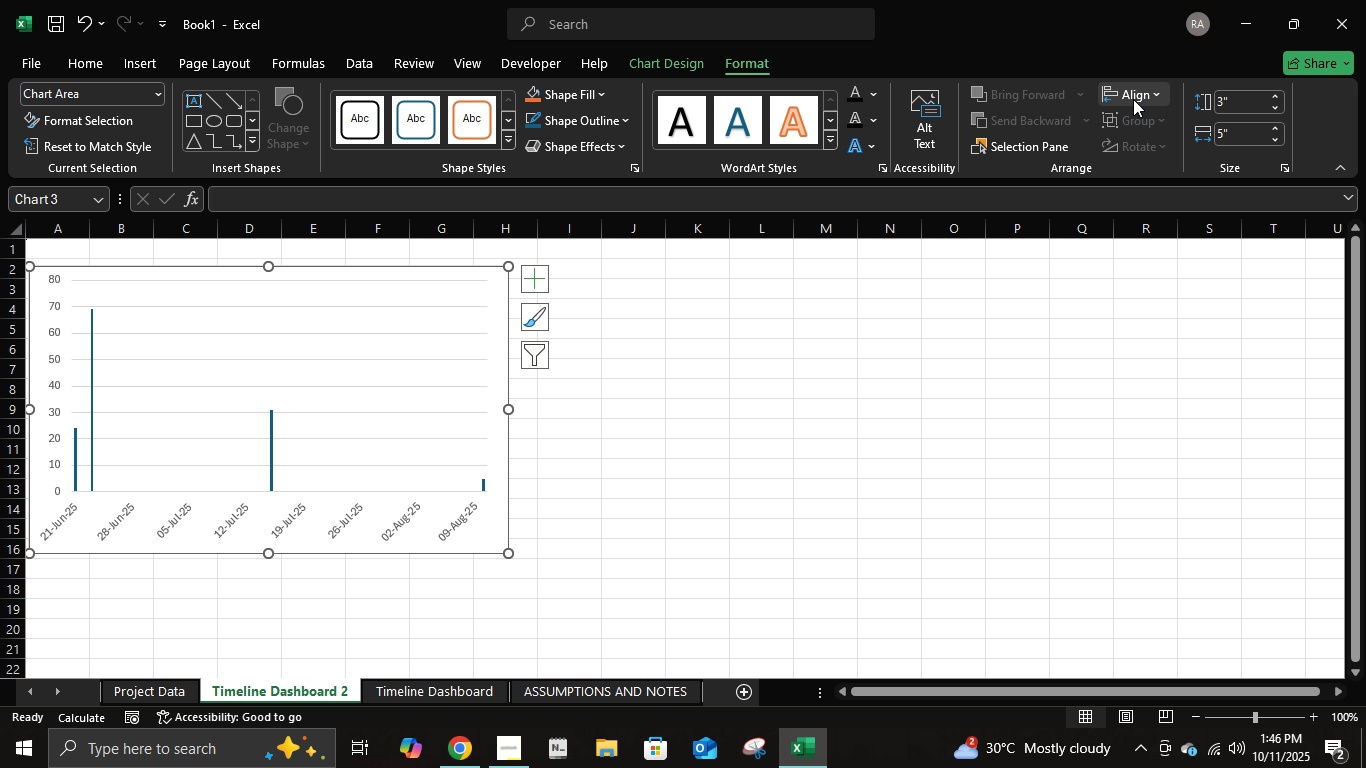 
left_click([1133, 99])
 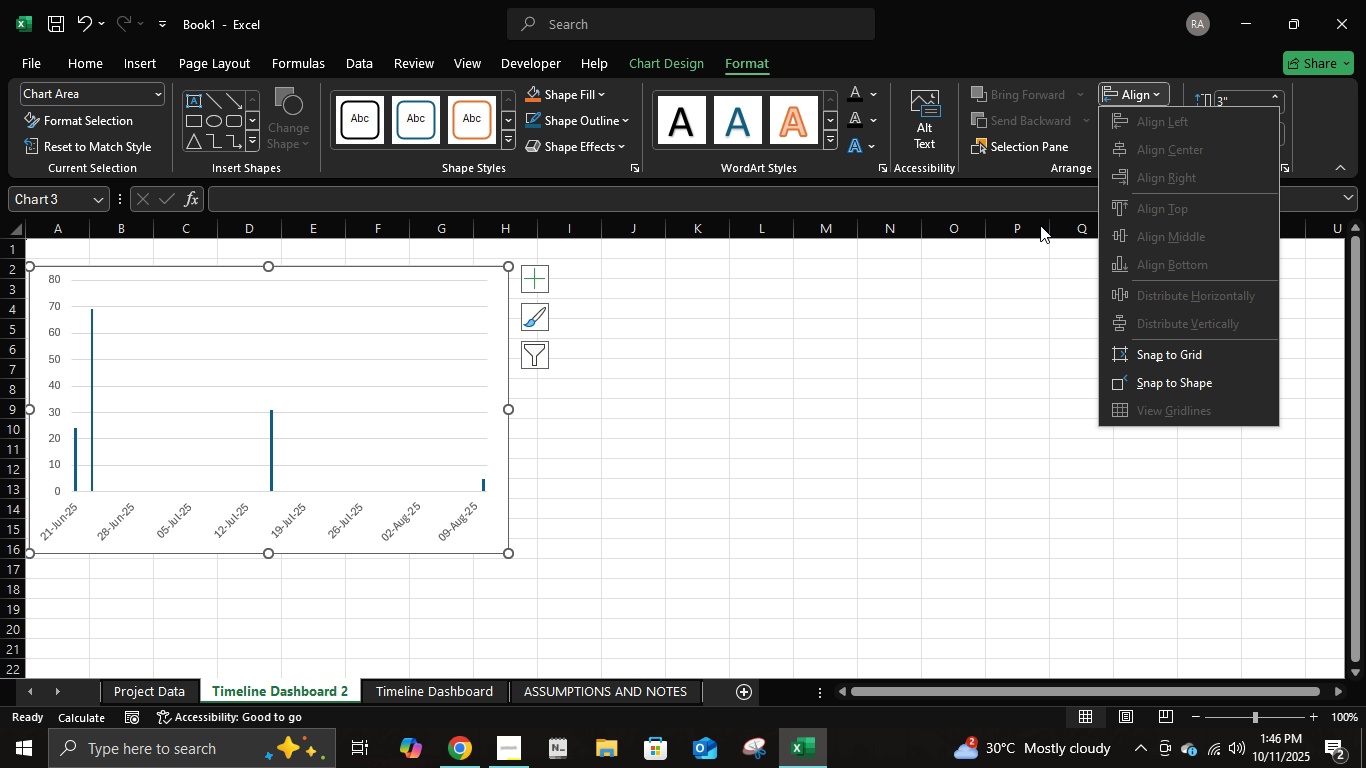 
left_click([1026, 154])
 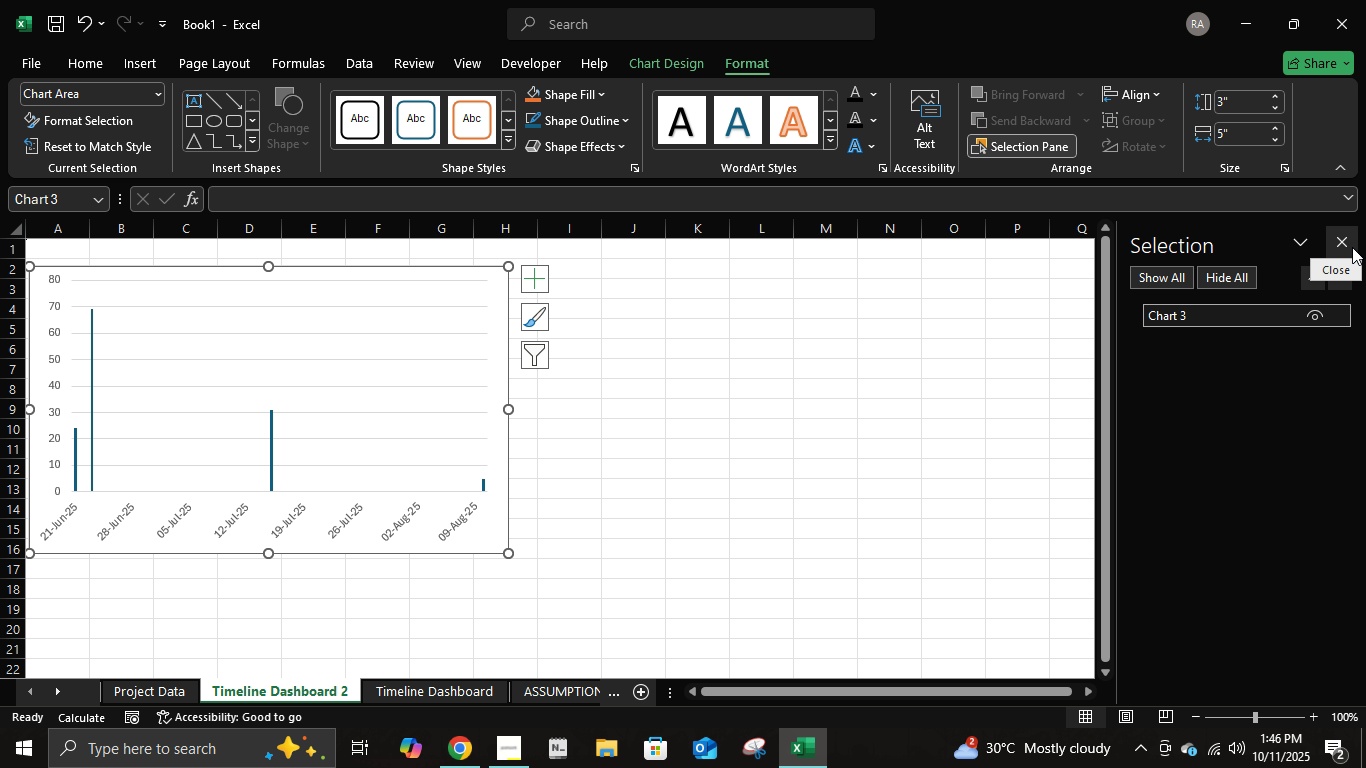 
left_click([1347, 243])
 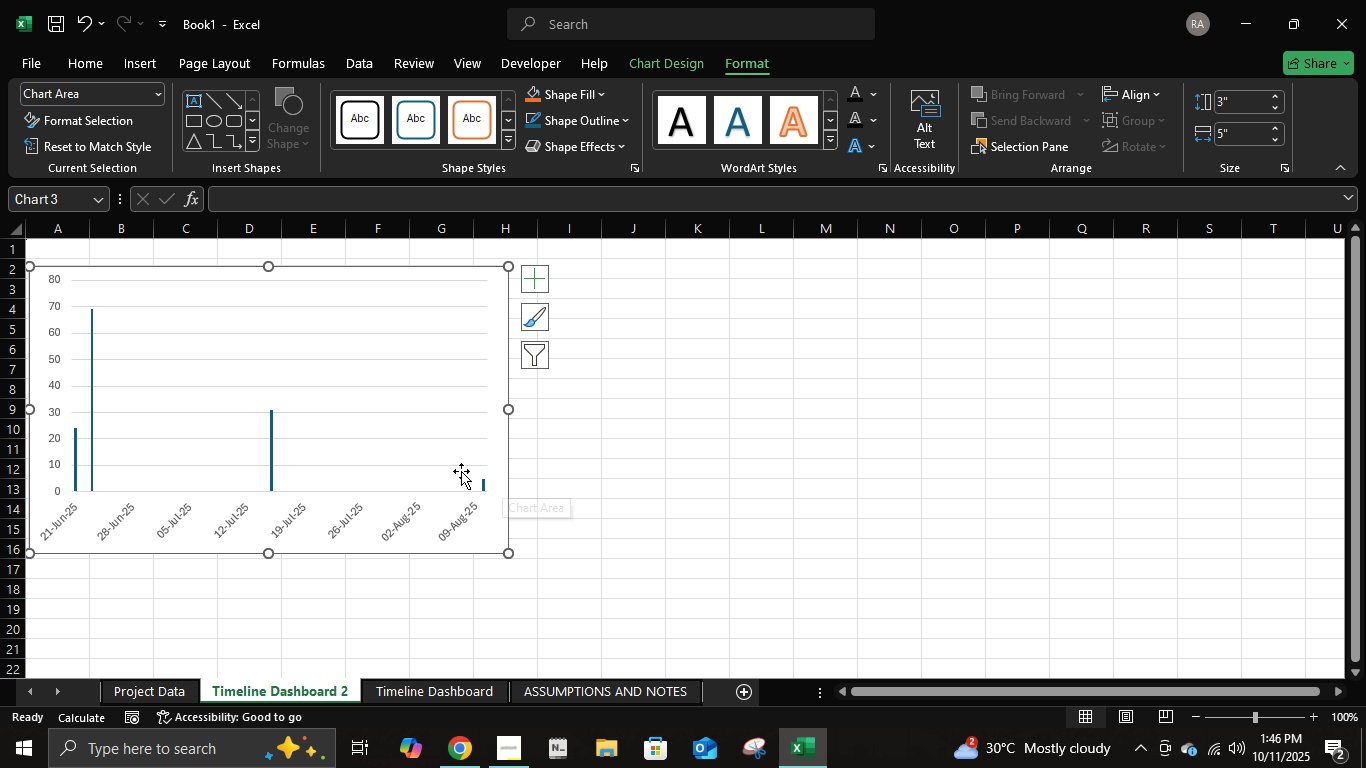 
left_click([126, 126])
 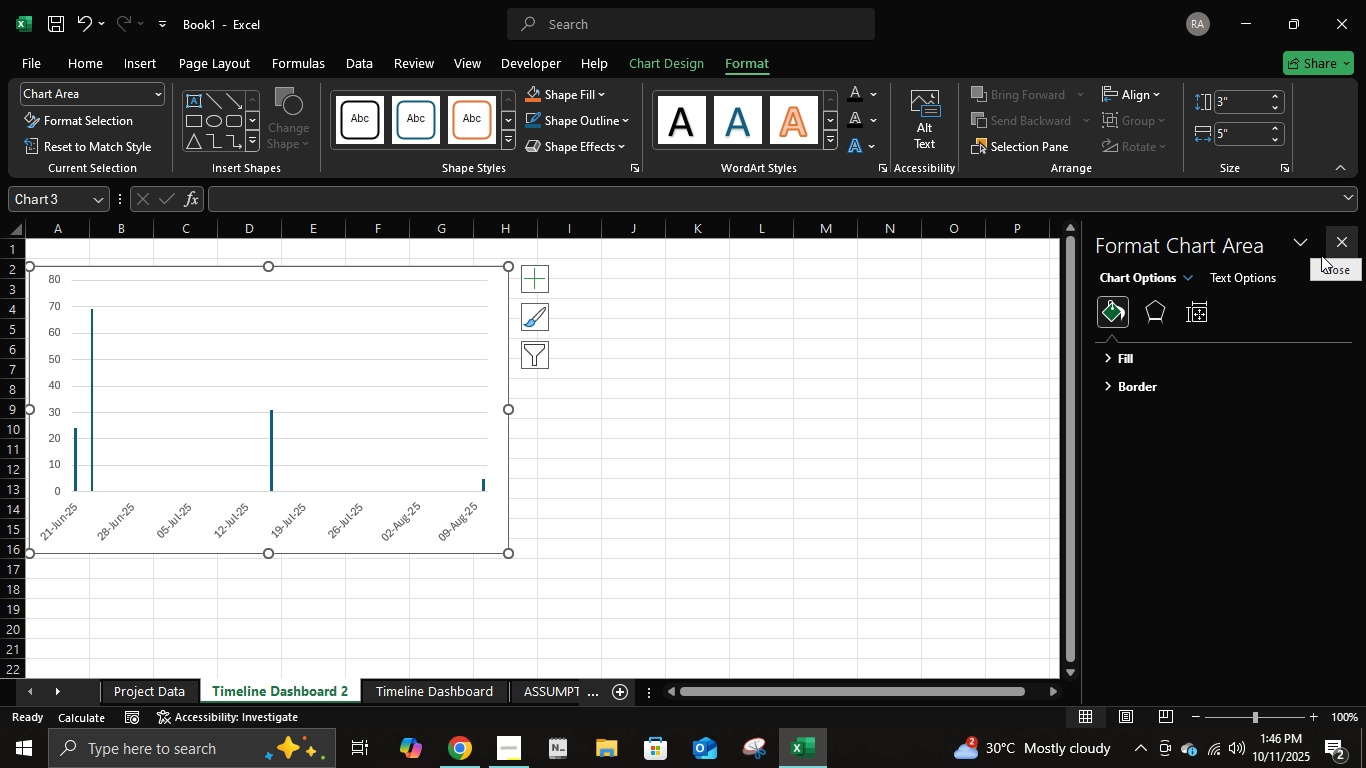 
left_click([1200, 312])
 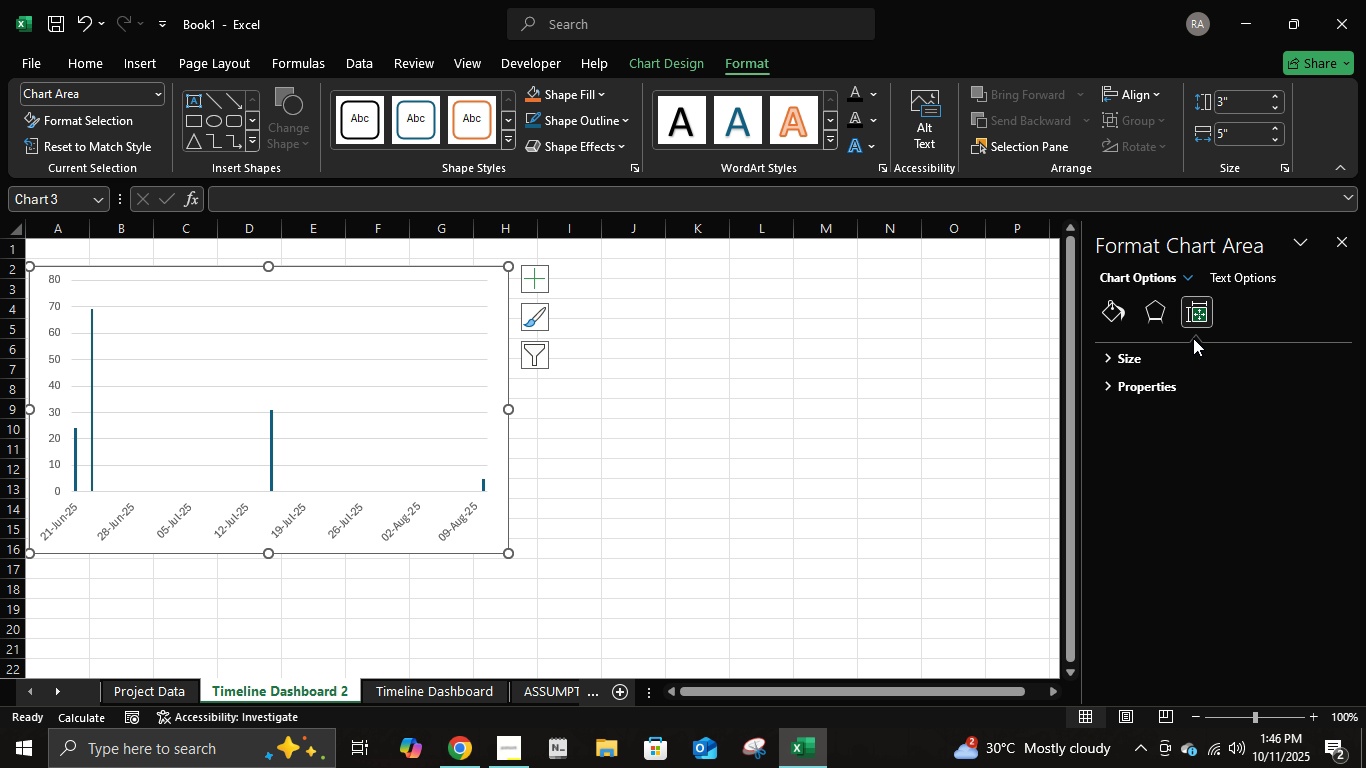 
left_click([1182, 381])
 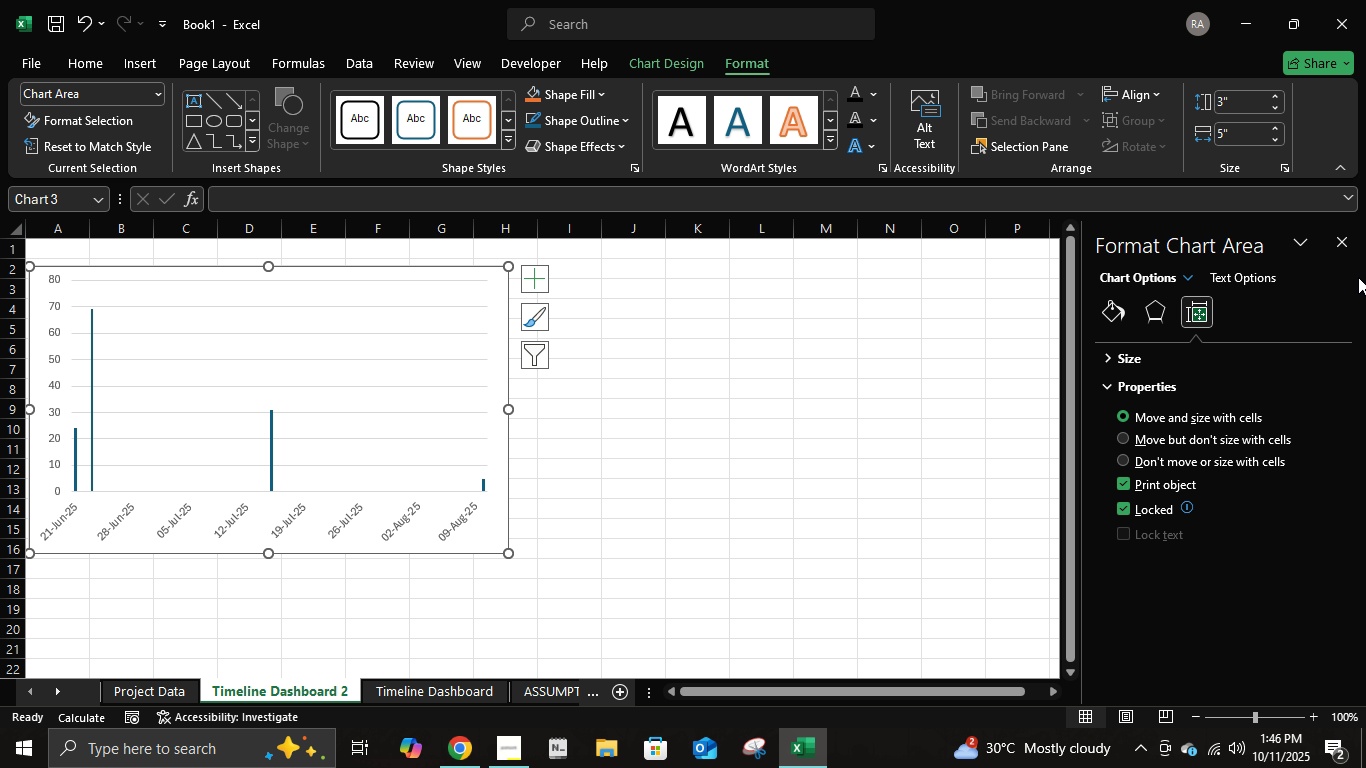 
double_click([1341, 238])
 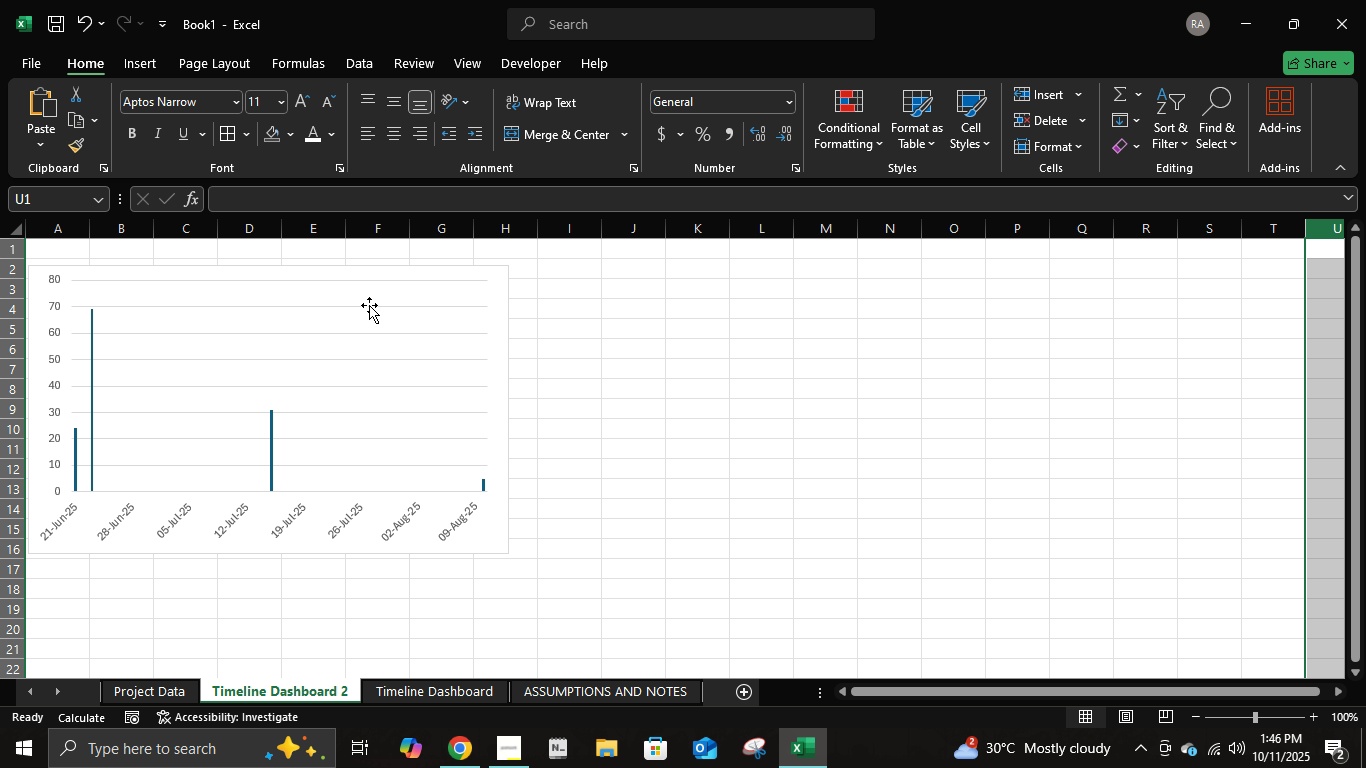 
left_click([353, 368])
 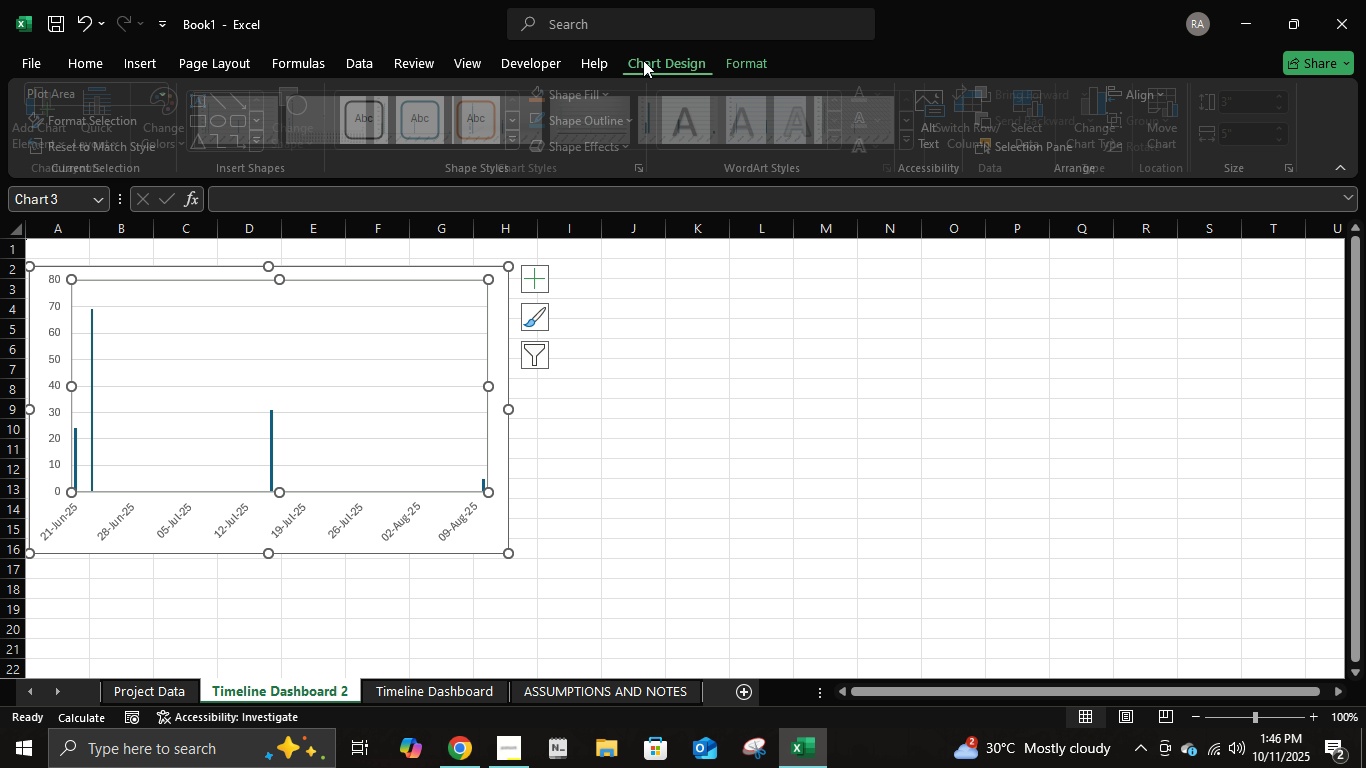 
double_click([643, 60])
 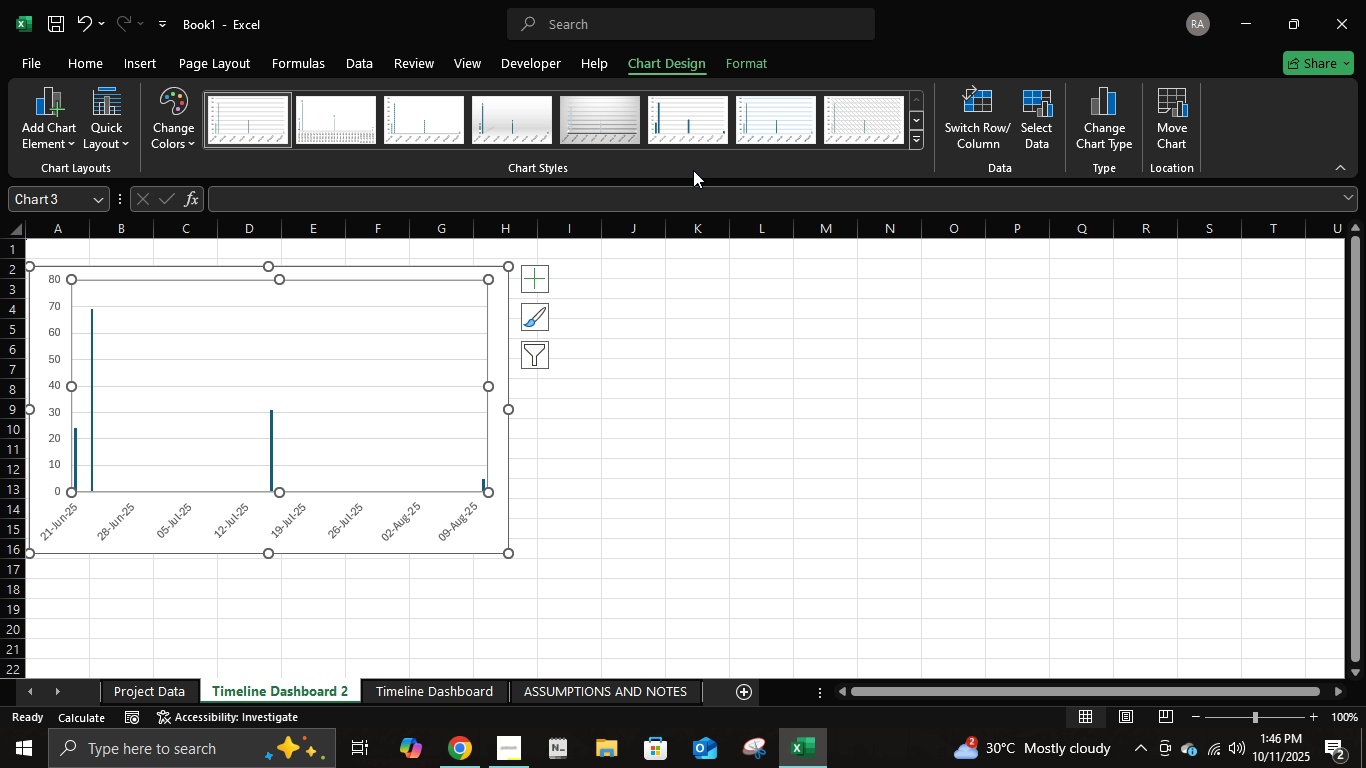 
wait(6.19)
 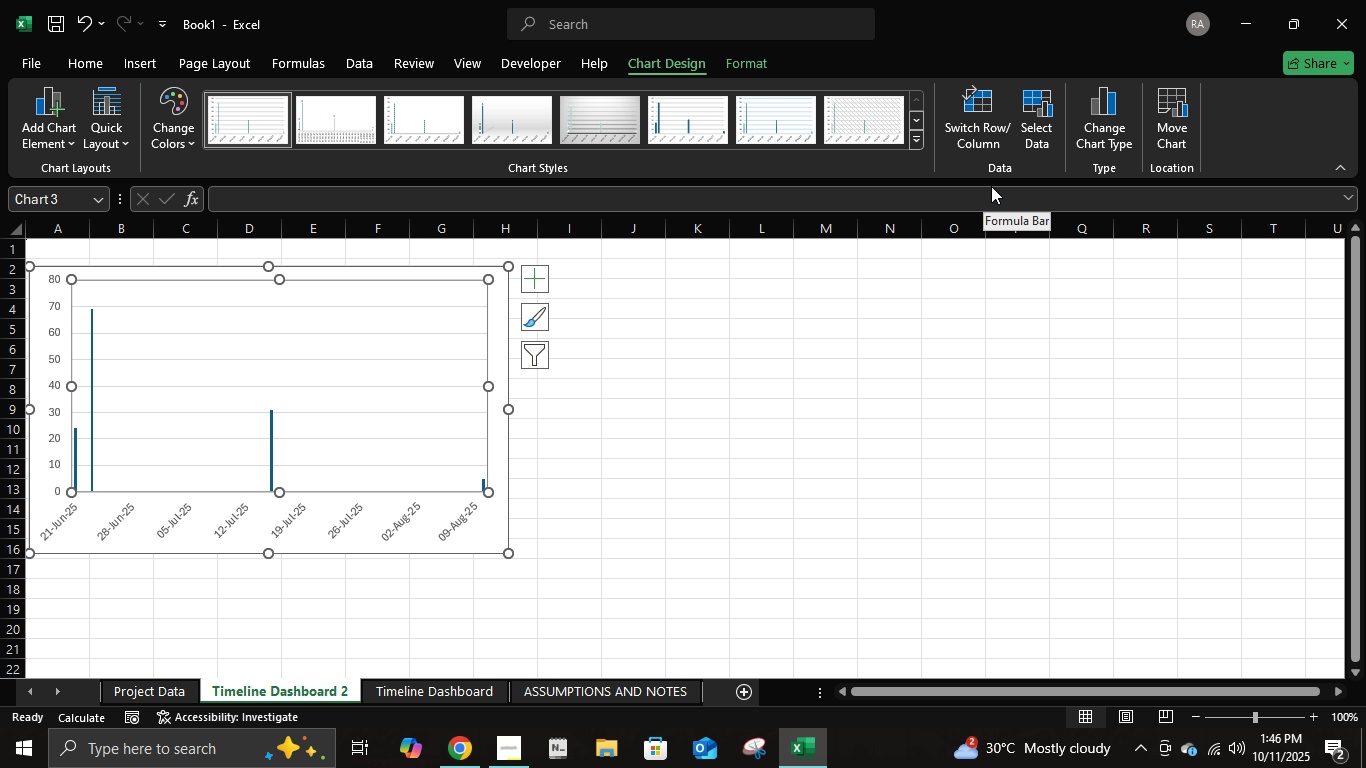 
double_click([595, 129])
 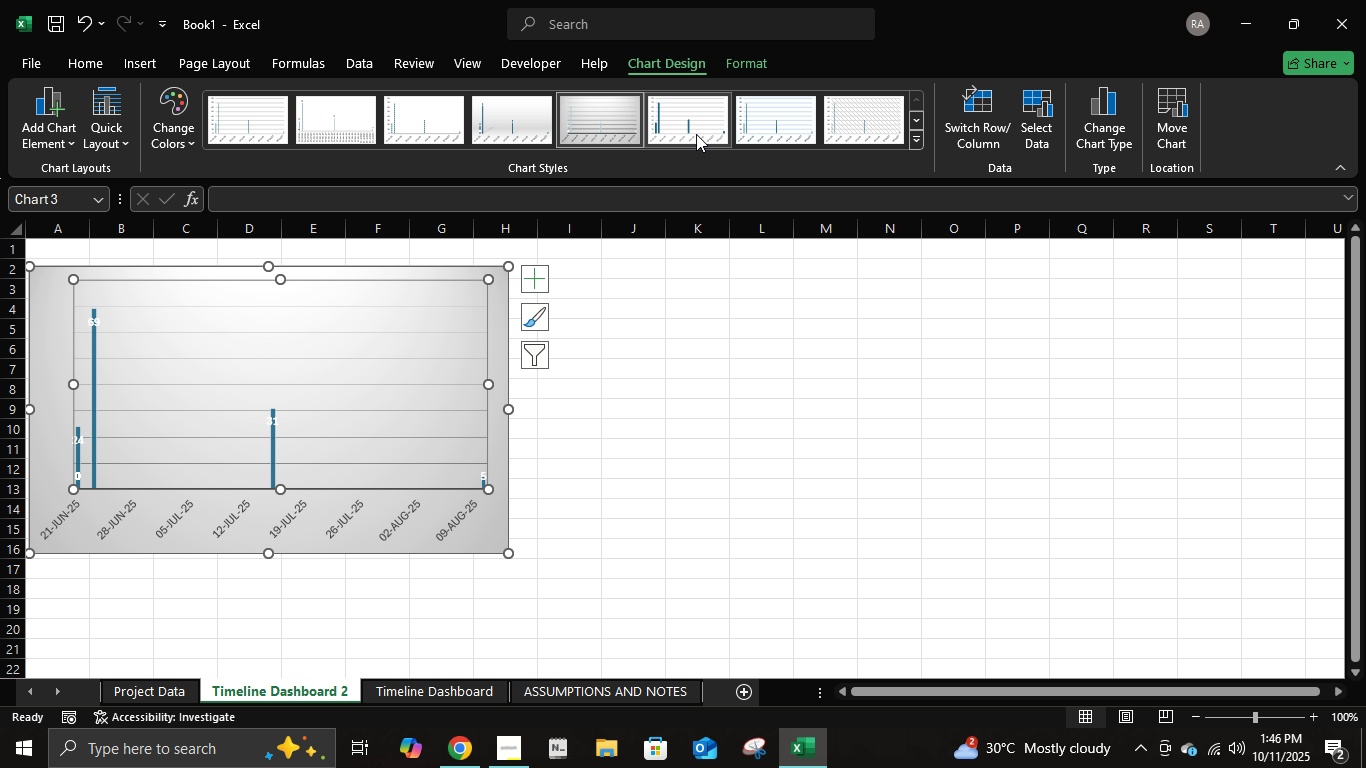 
left_click([696, 134])
 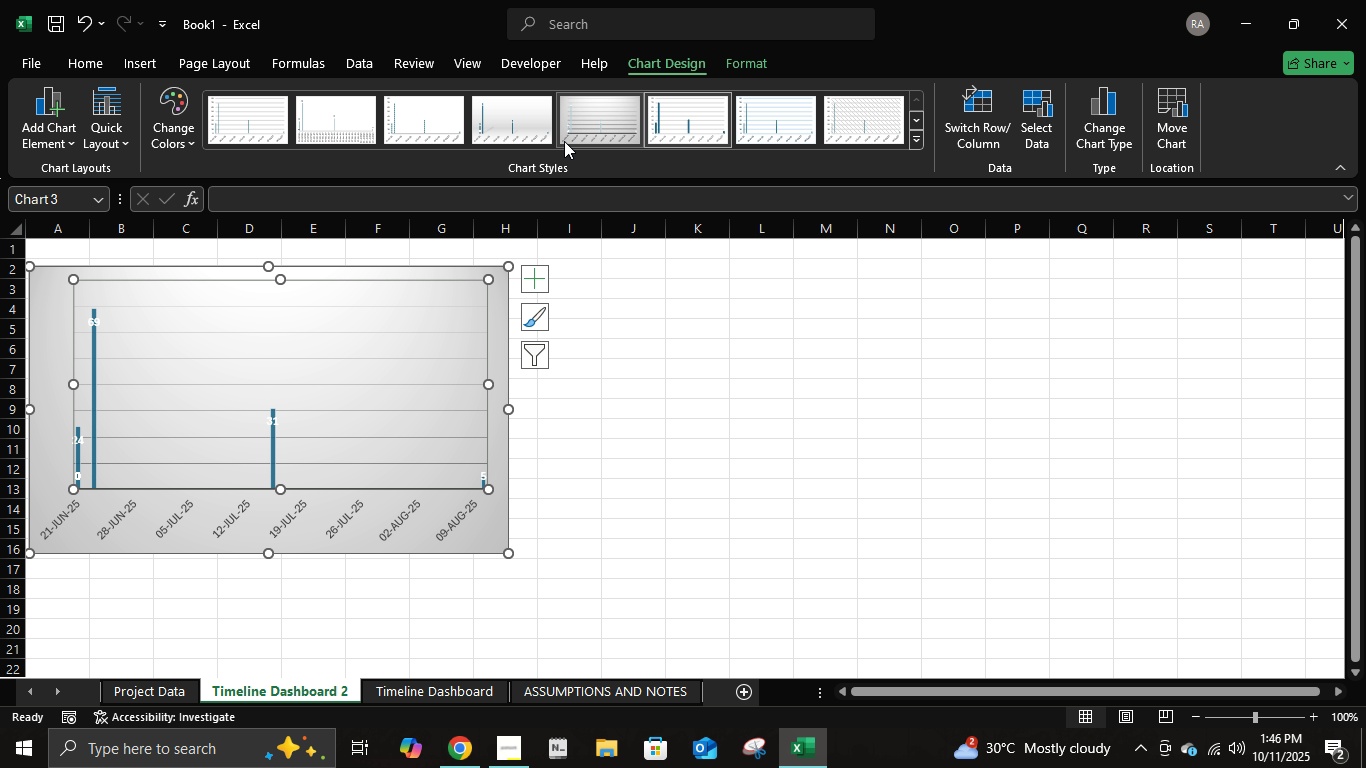 
left_click([564, 141])
 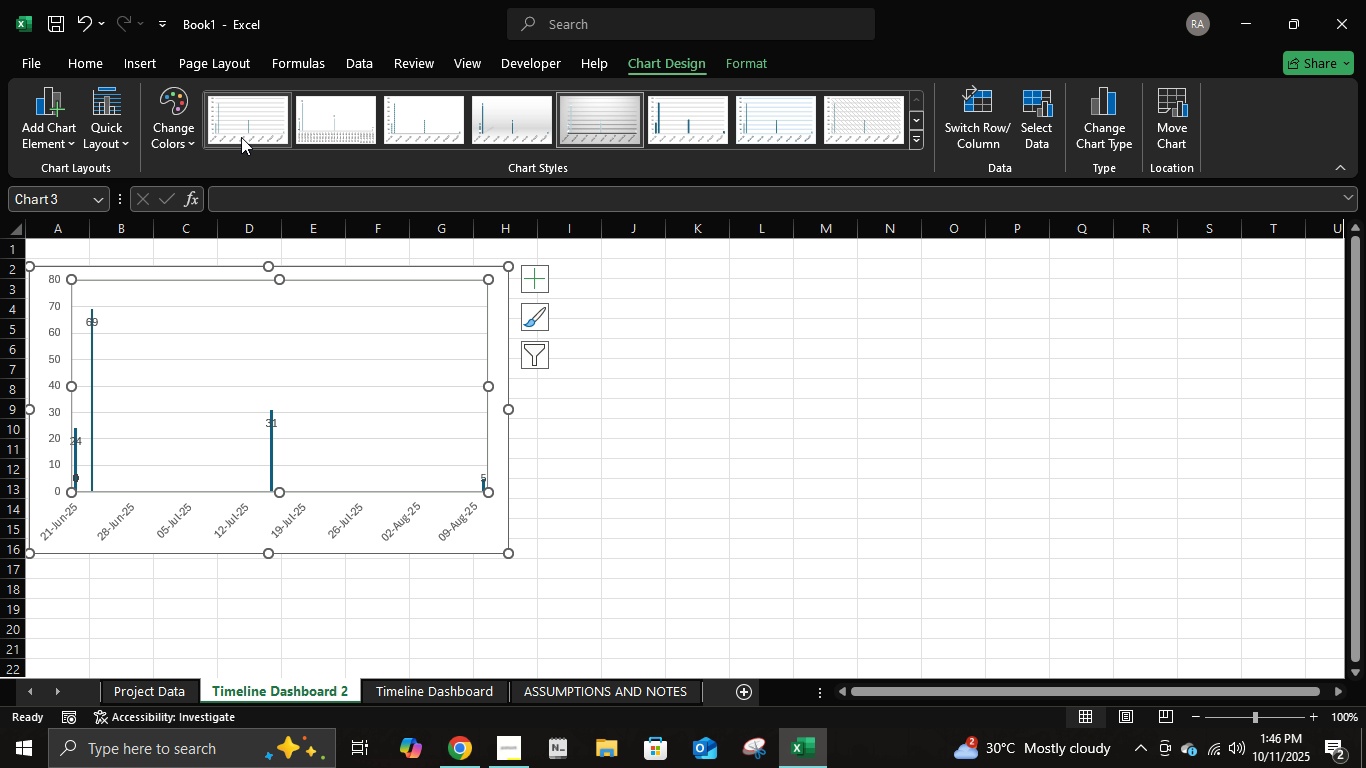 
left_click([241, 137])
 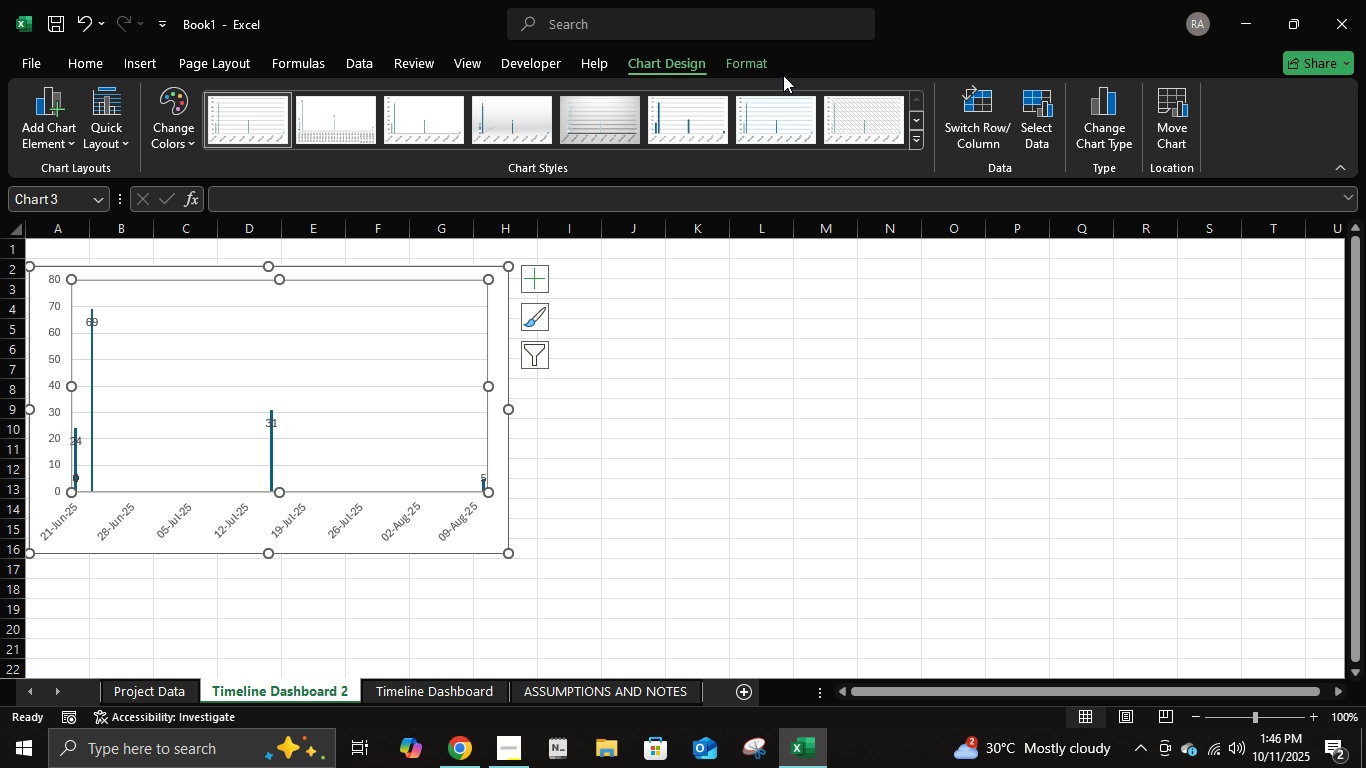 
mouse_move([825, 46])
 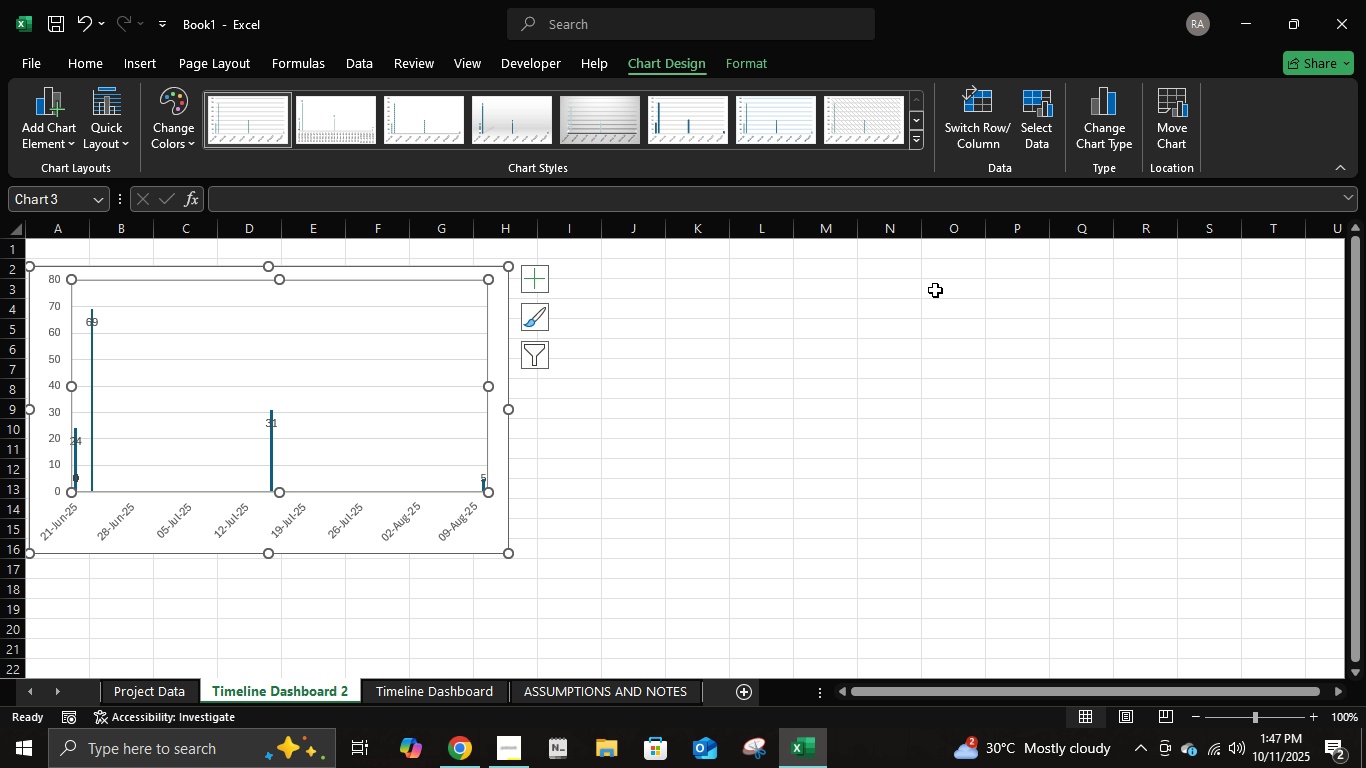 
wait(7.39)
 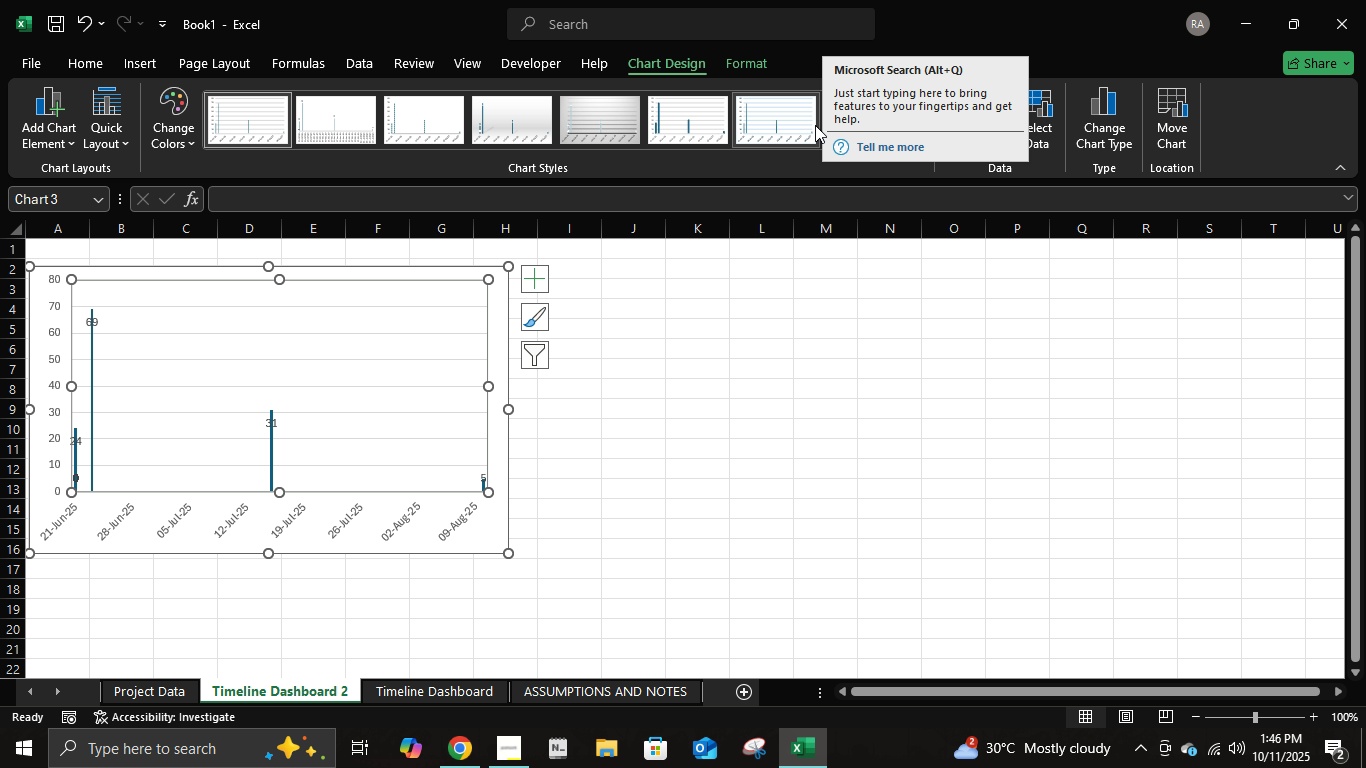 
scroll: coordinate [517, 594], scroll_direction: down, amount: 1.0
 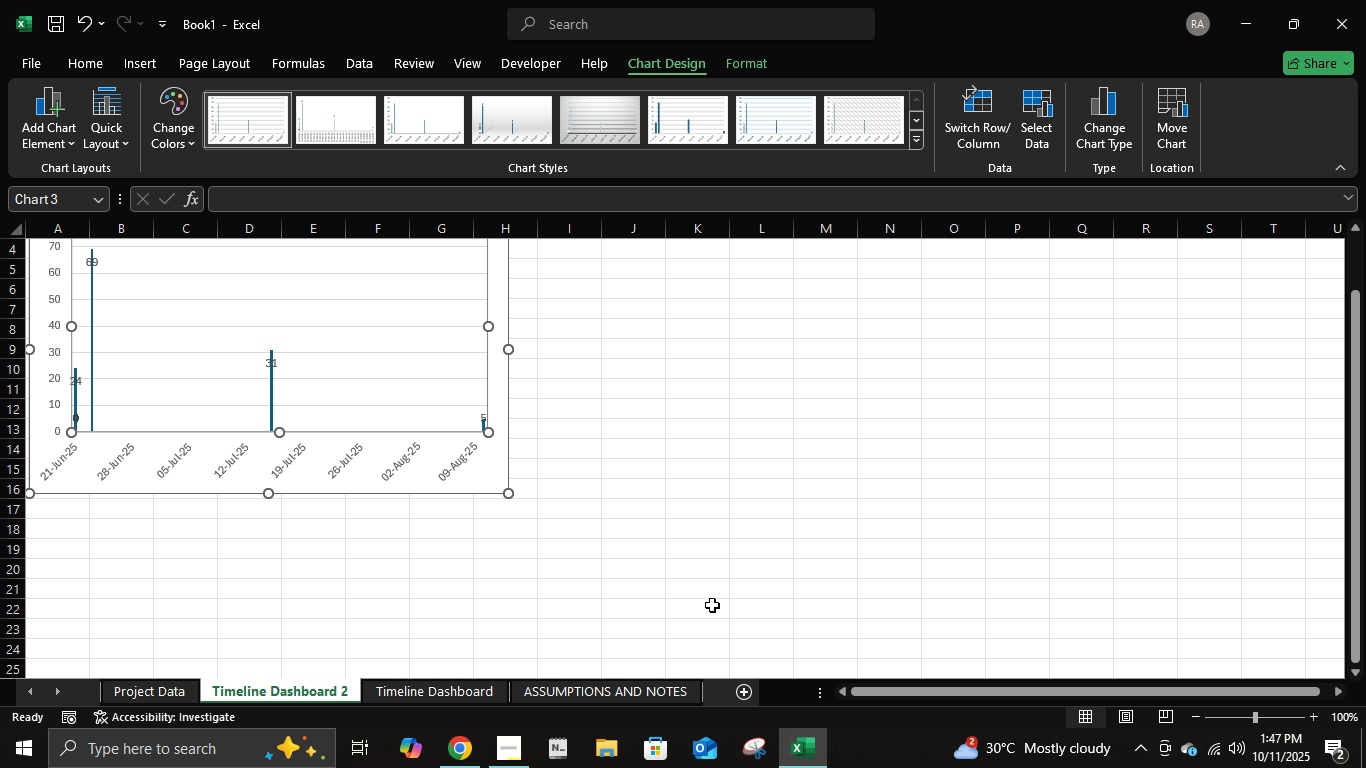 
scroll: coordinate [712, 605], scroll_direction: up, amount: 2.0
 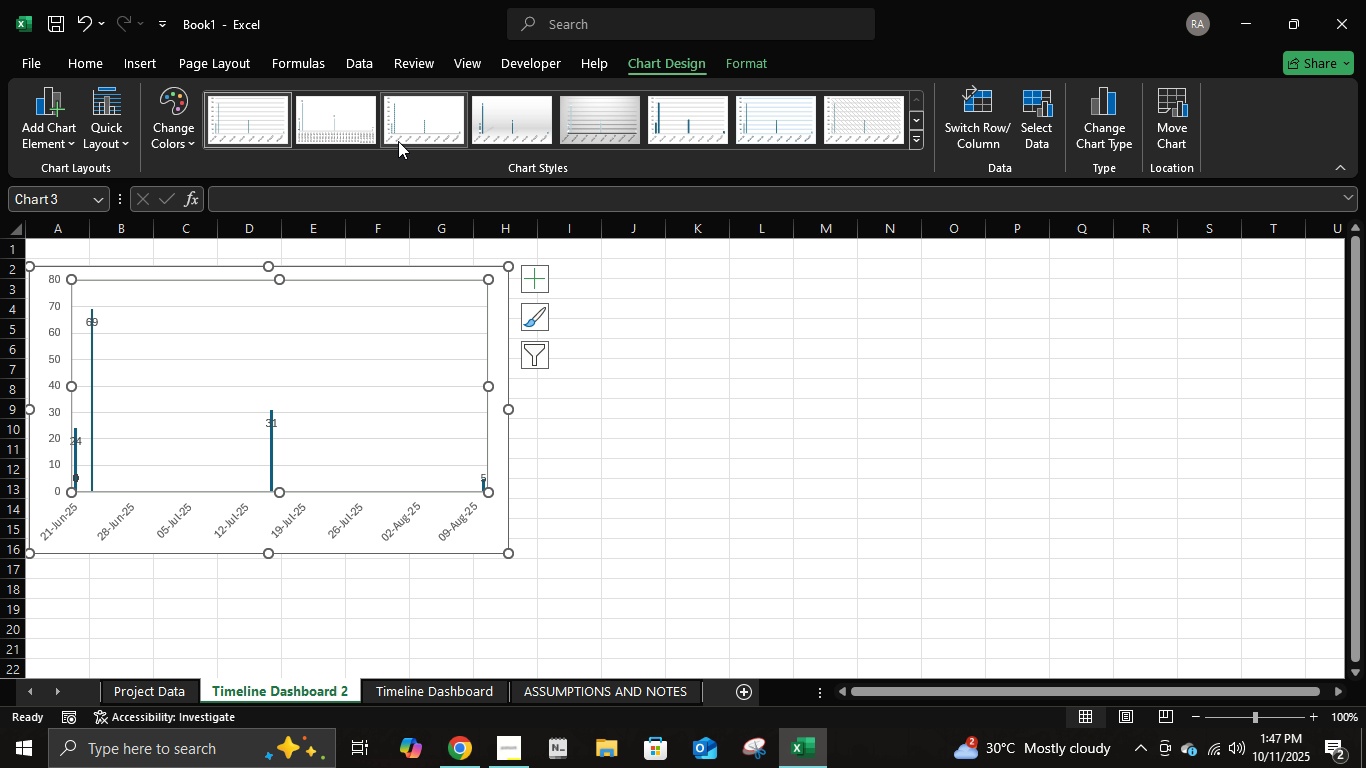 
key(Control+Z)
 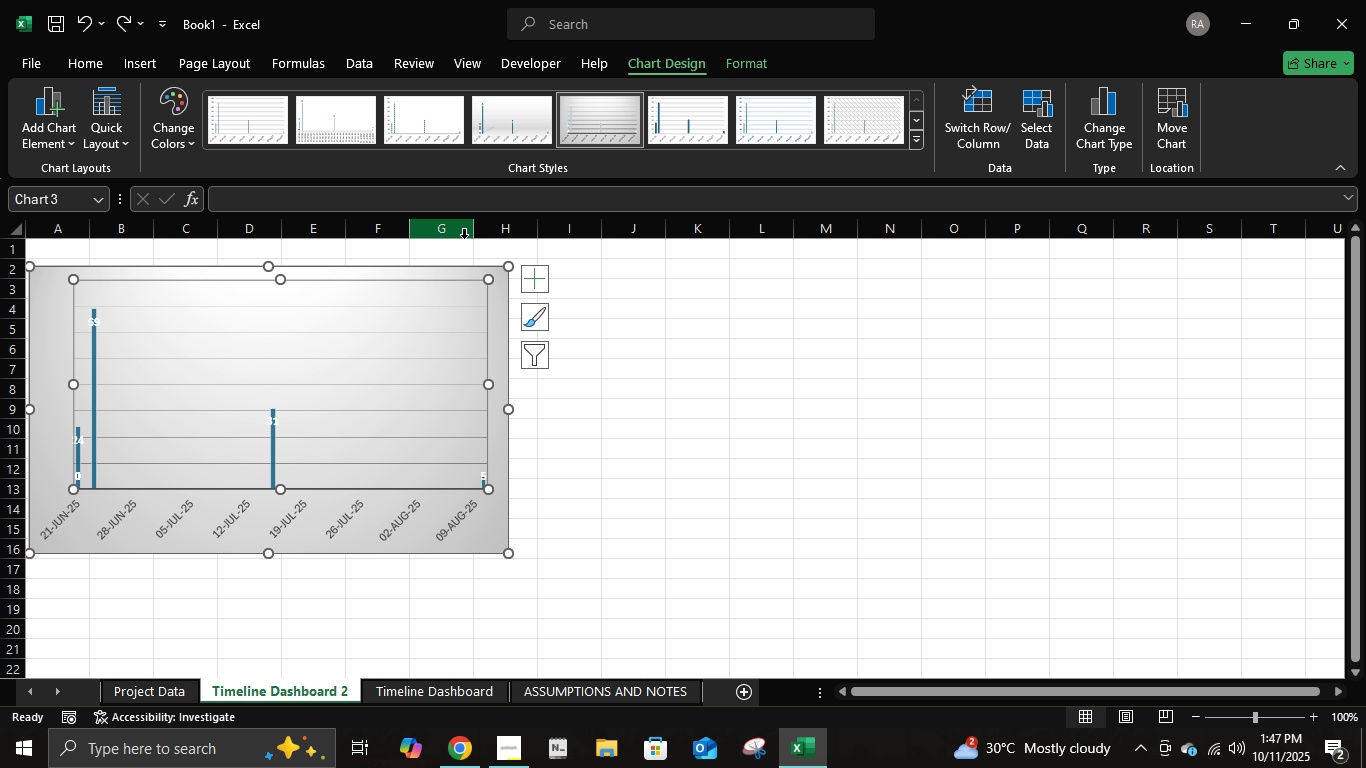 
key(Control+Z)
 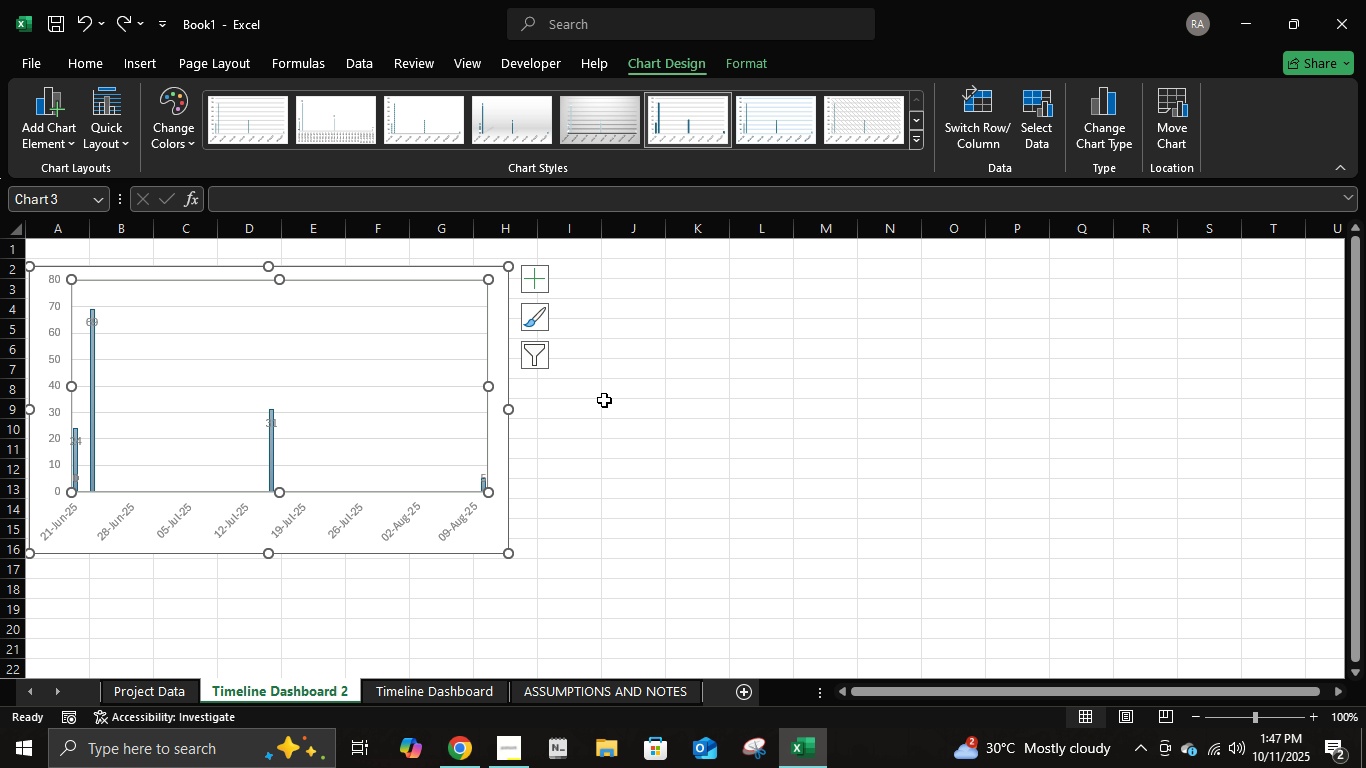 
key(Control+ControlLeft)
 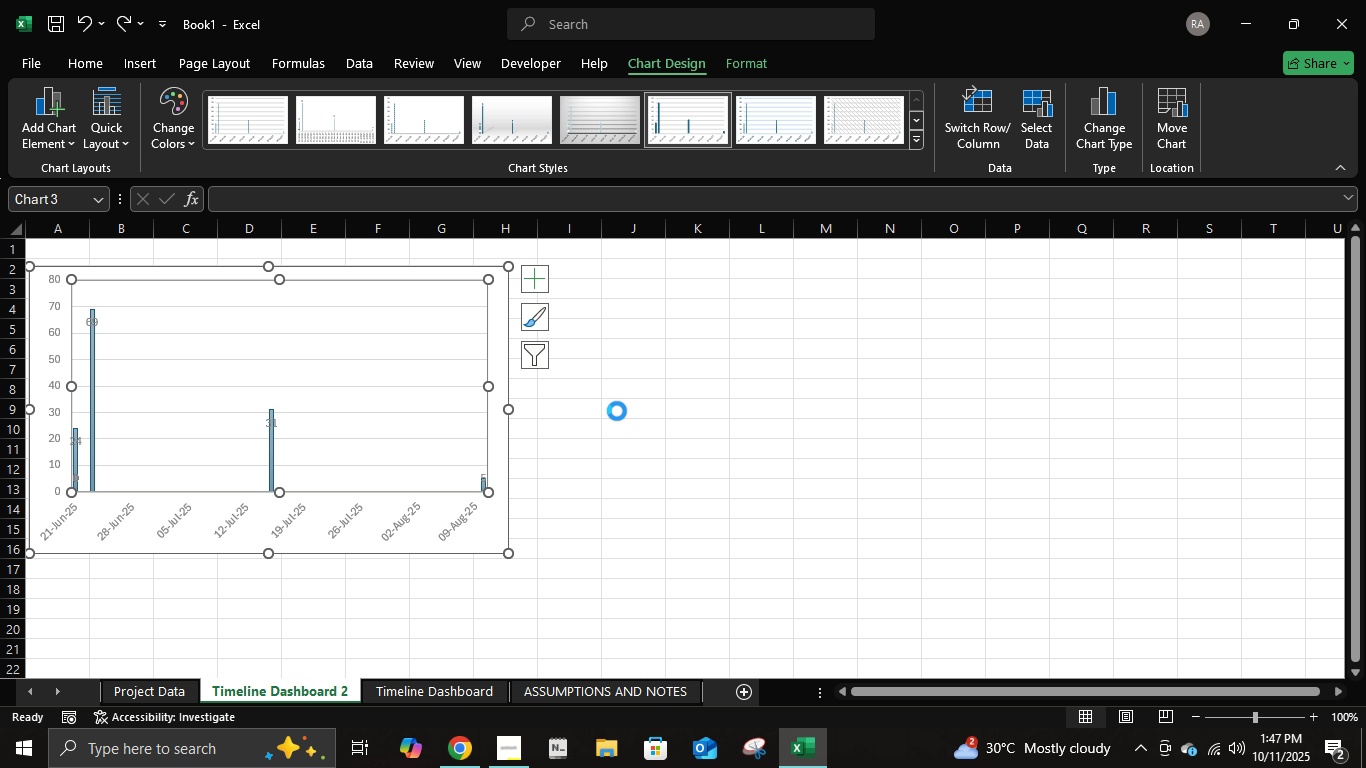 
key(Control+Z)
 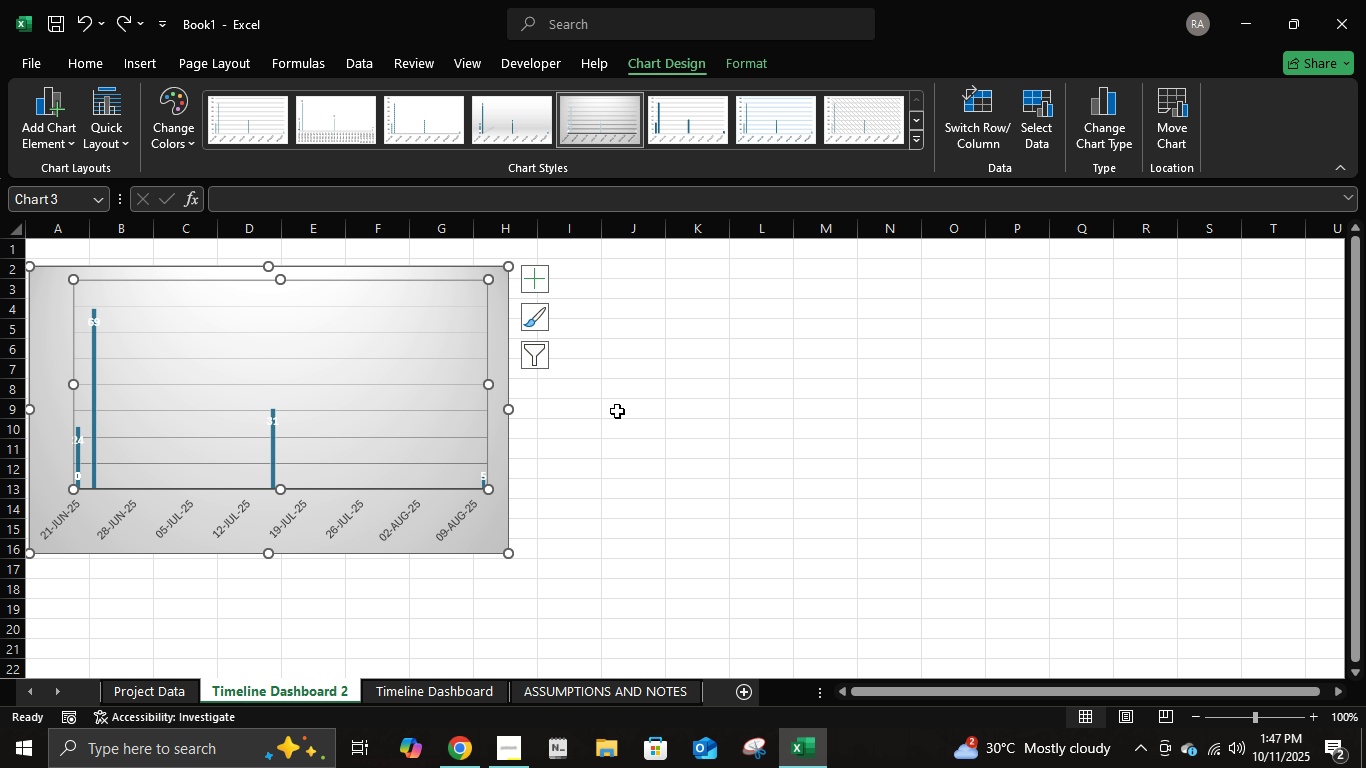 
key(Control+ControlLeft)
 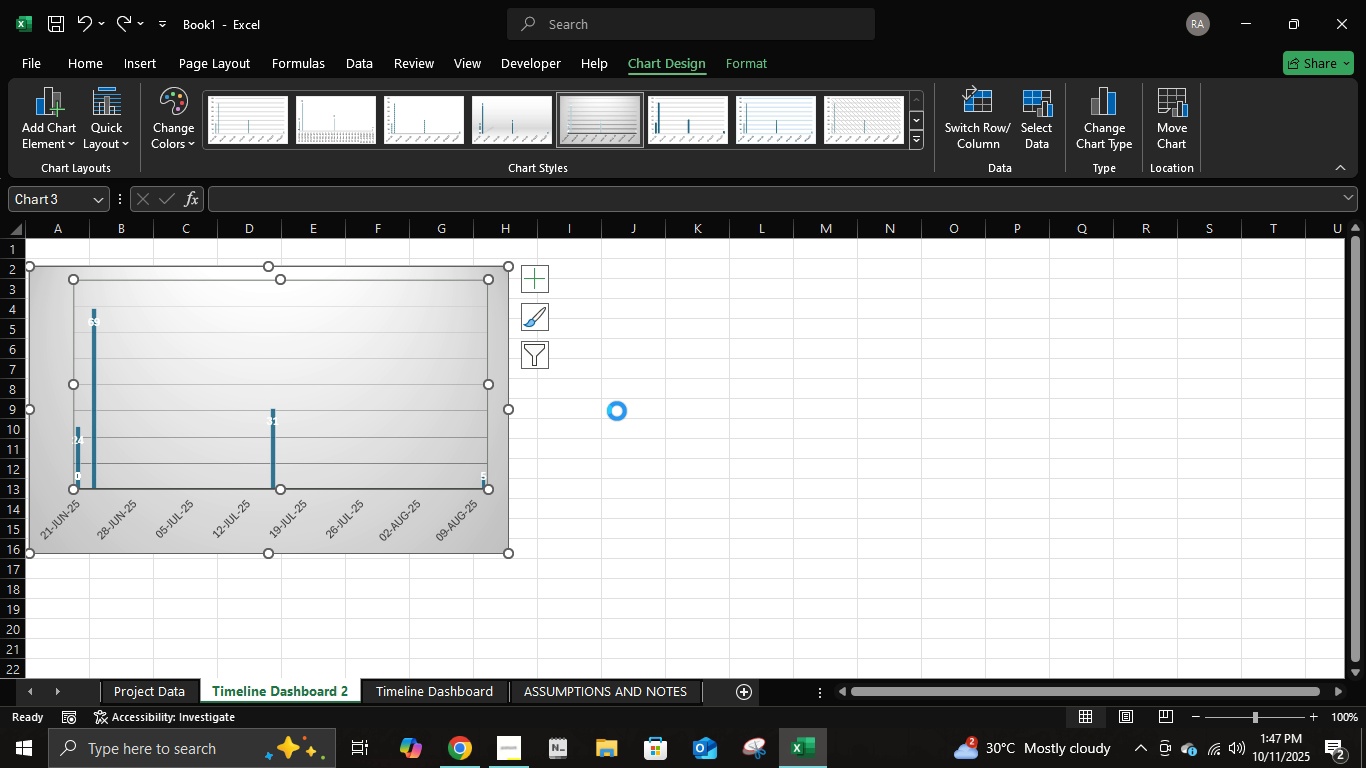 
key(Control+Z)
 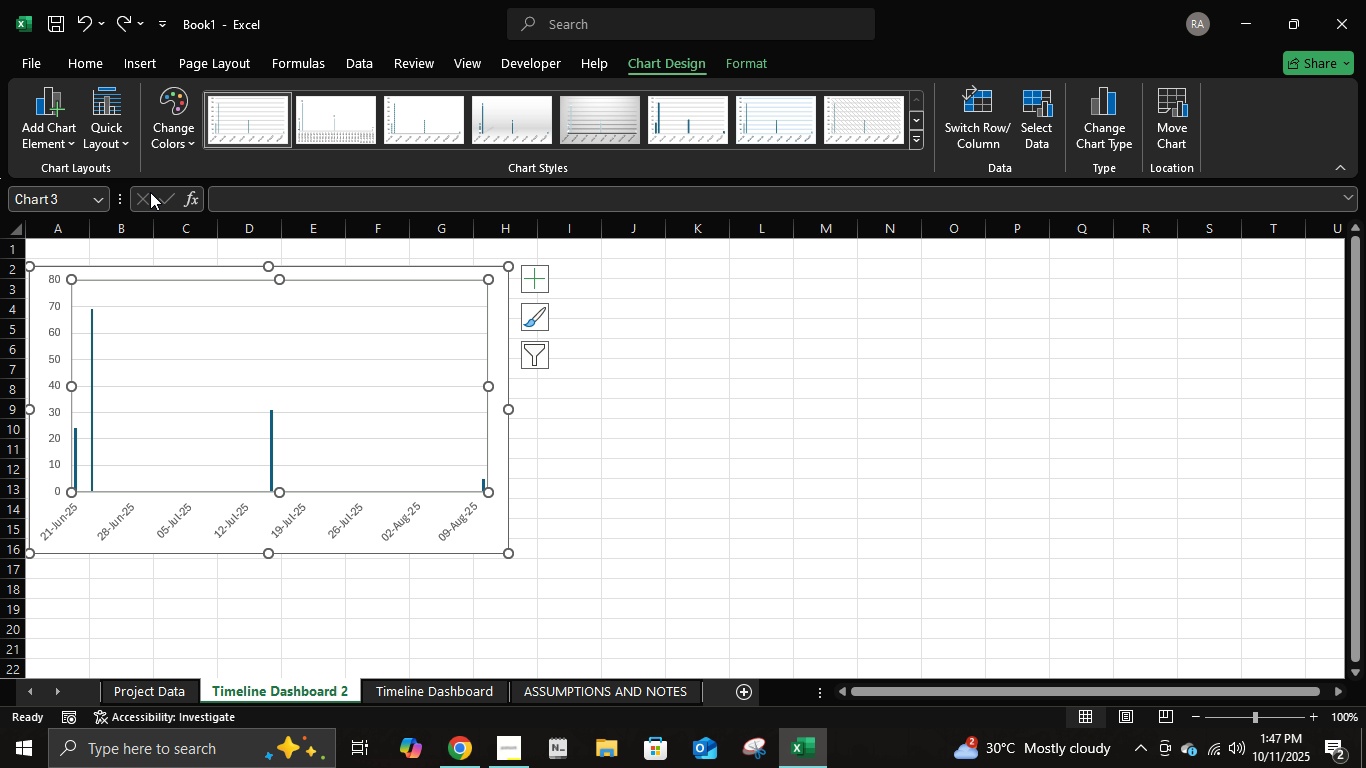 
double_click([154, 152])
 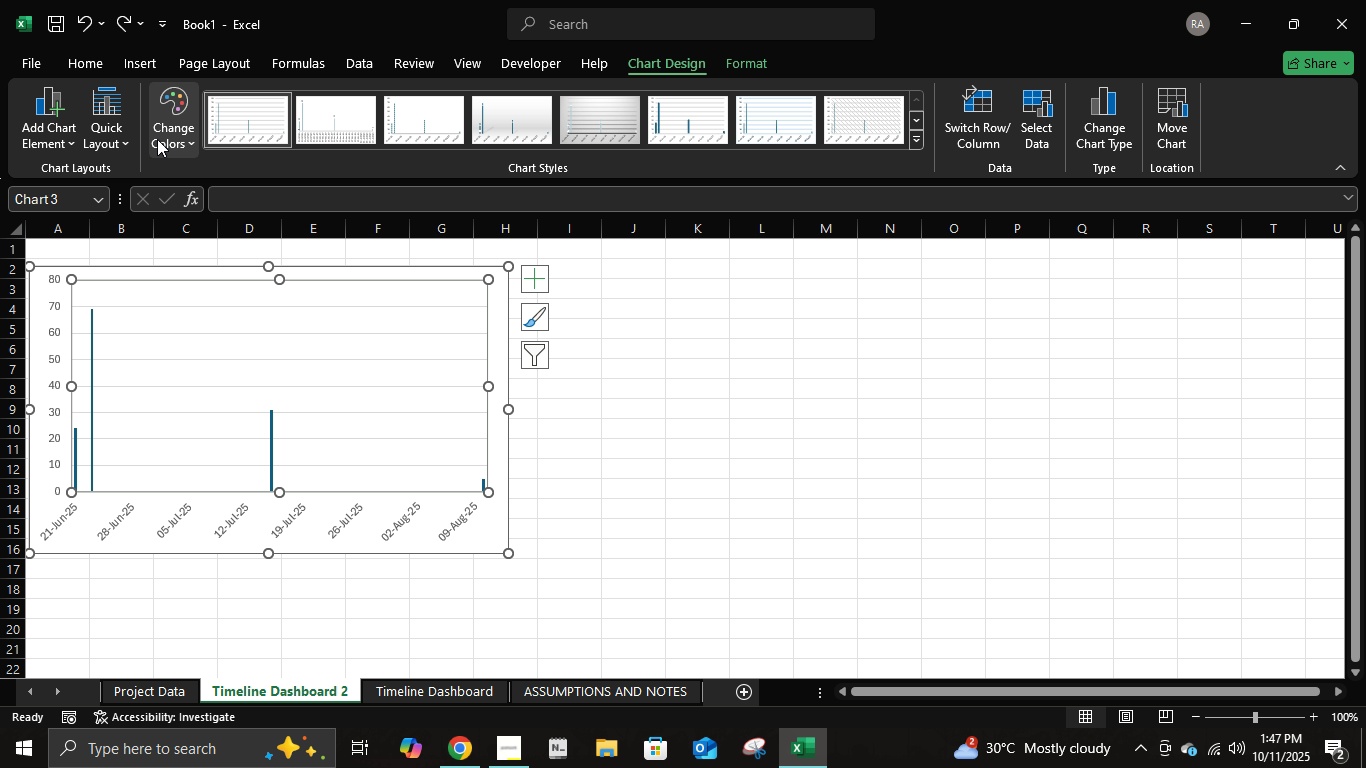 
double_click([160, 140])
 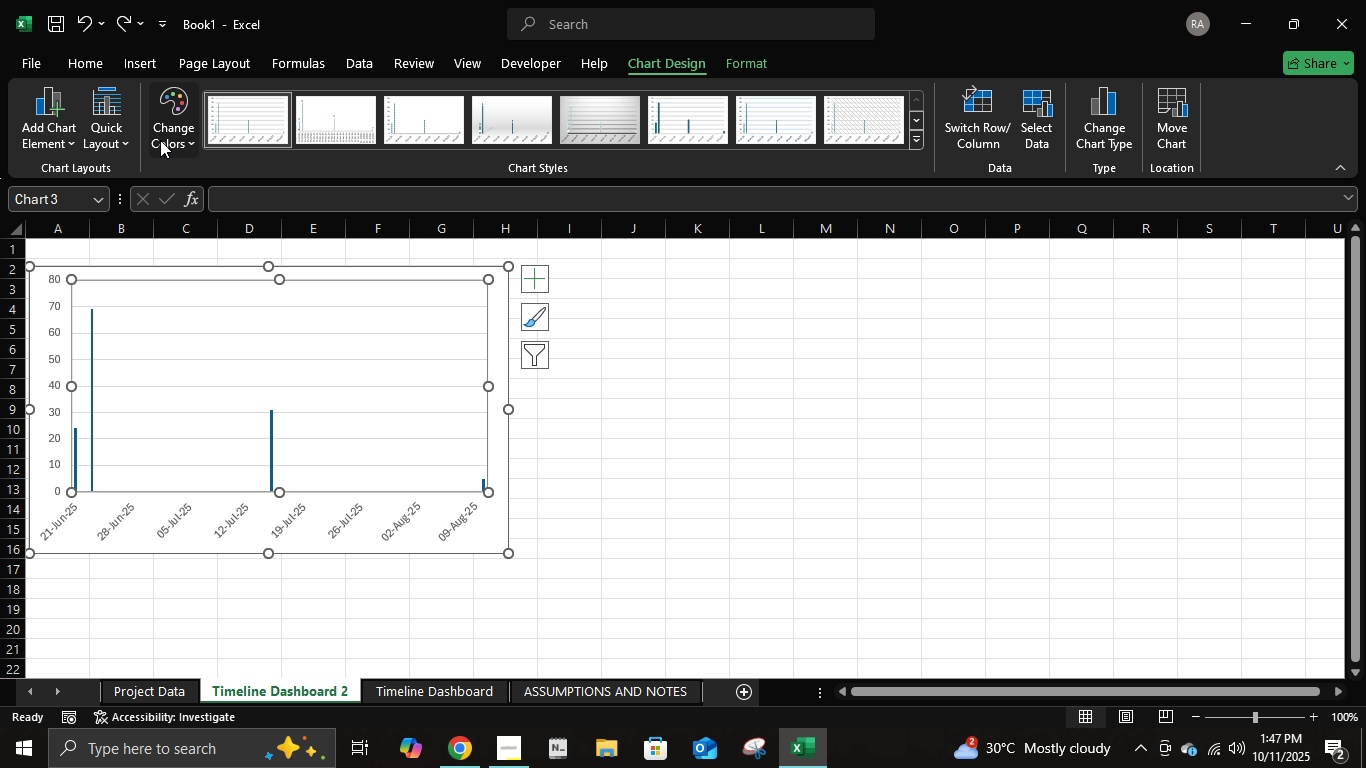 
triple_click([160, 140])
 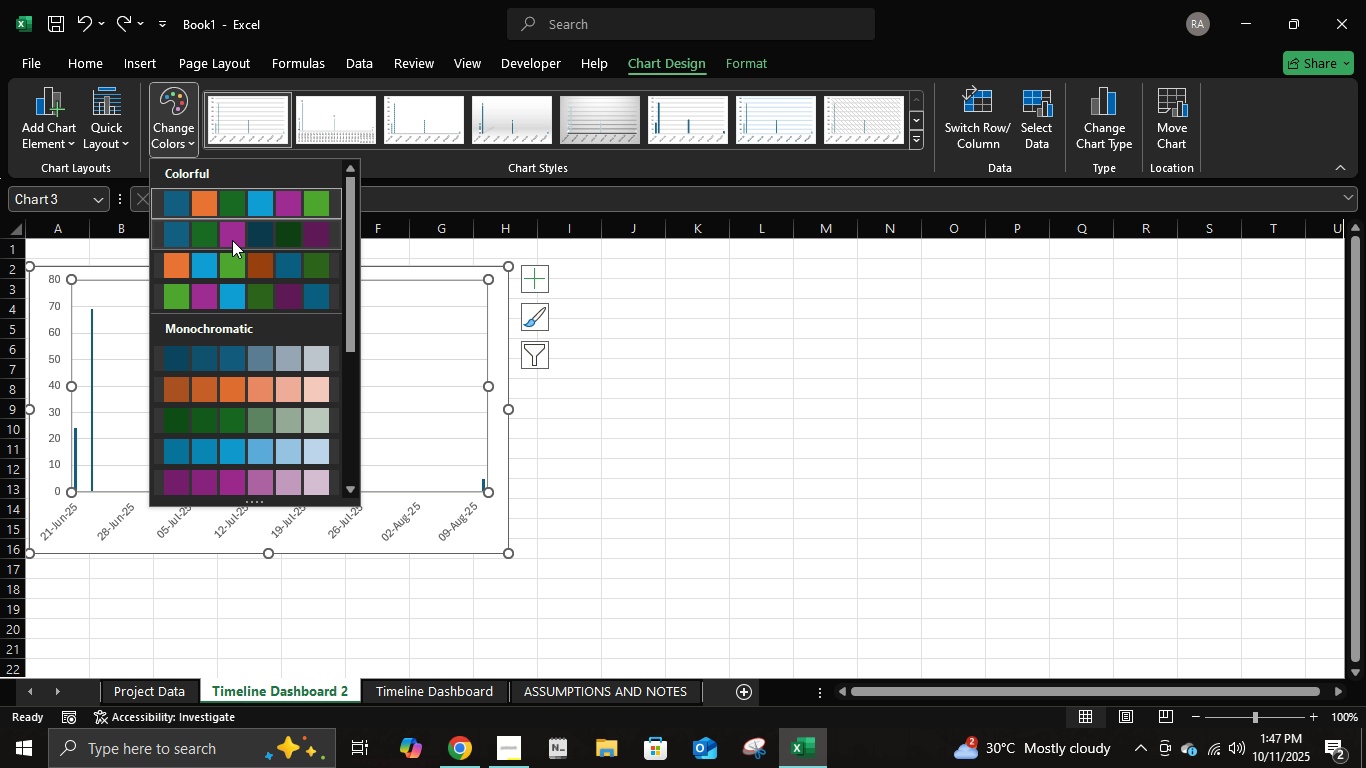 
left_click([232, 241])
 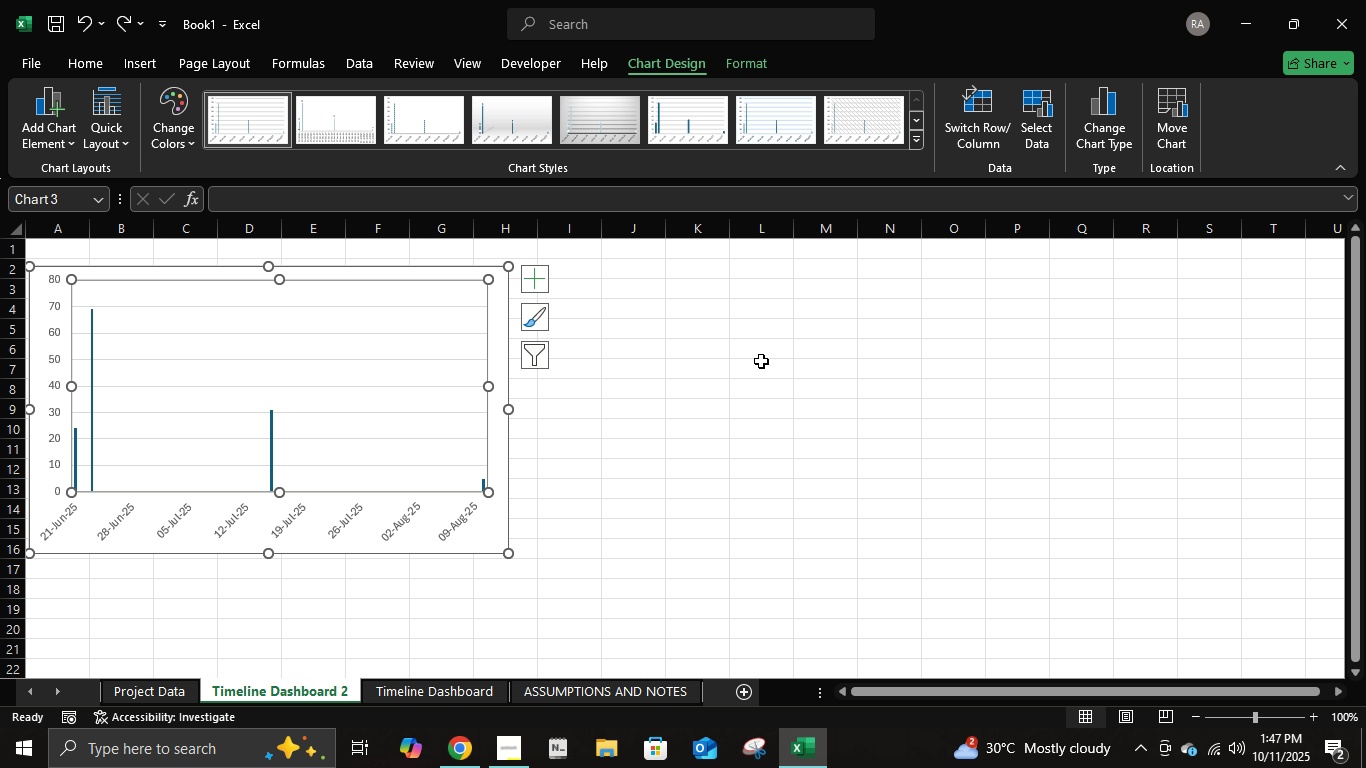 
key(Control+Z)
 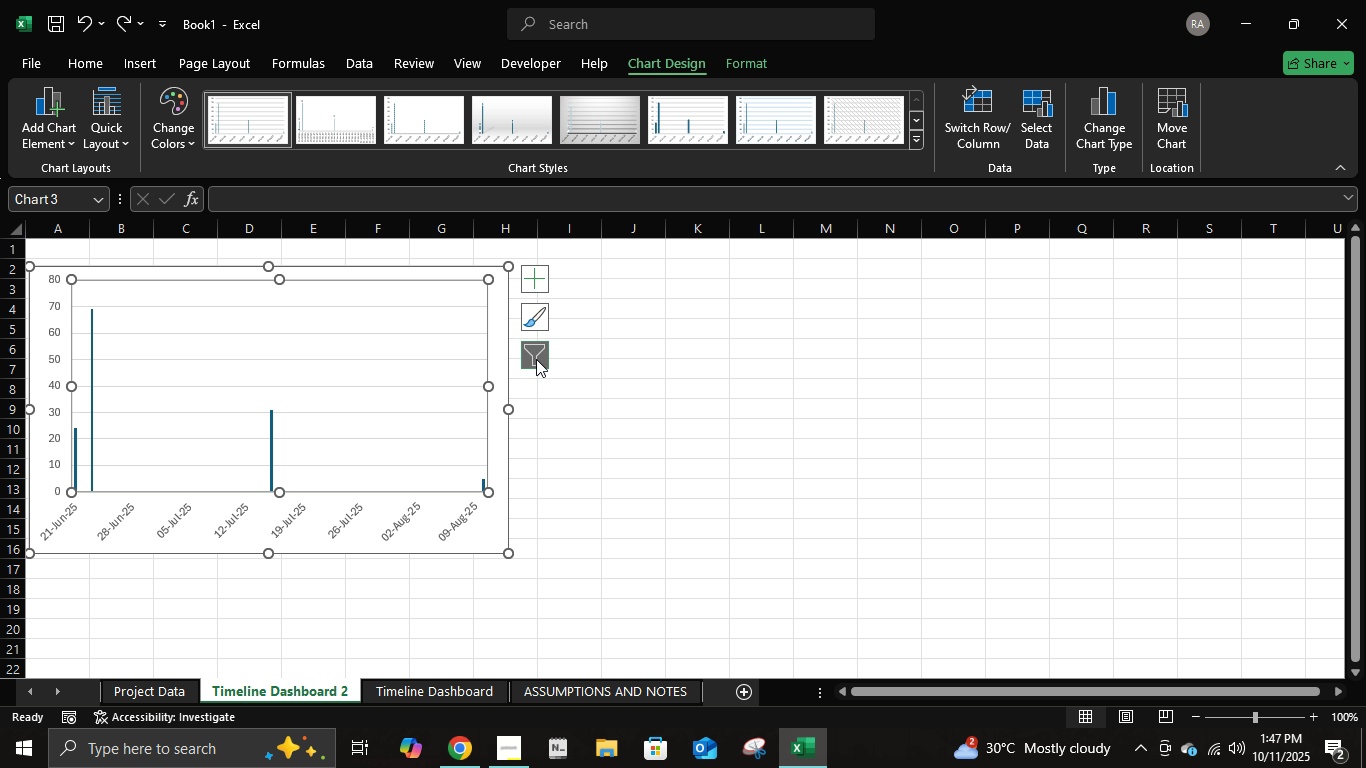 
left_click([536, 359])
 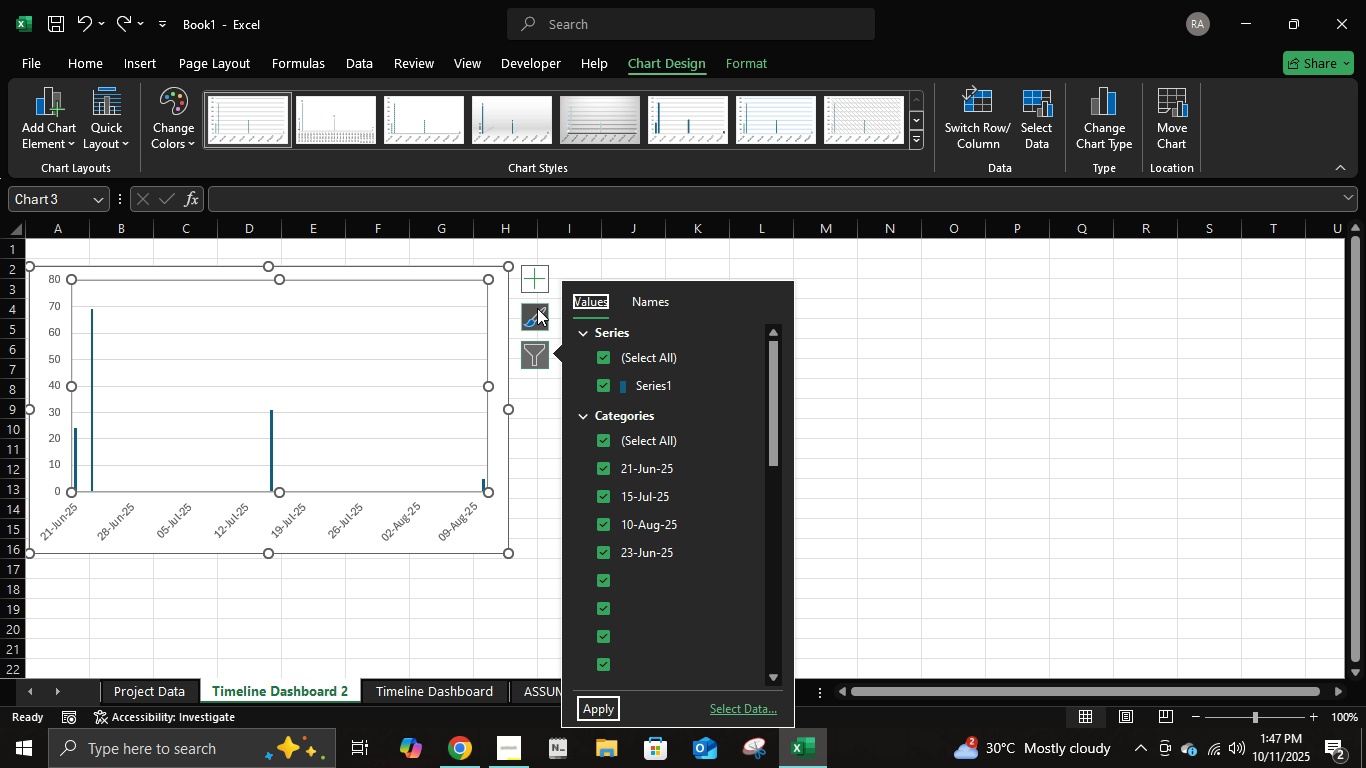 
left_click([537, 308])
 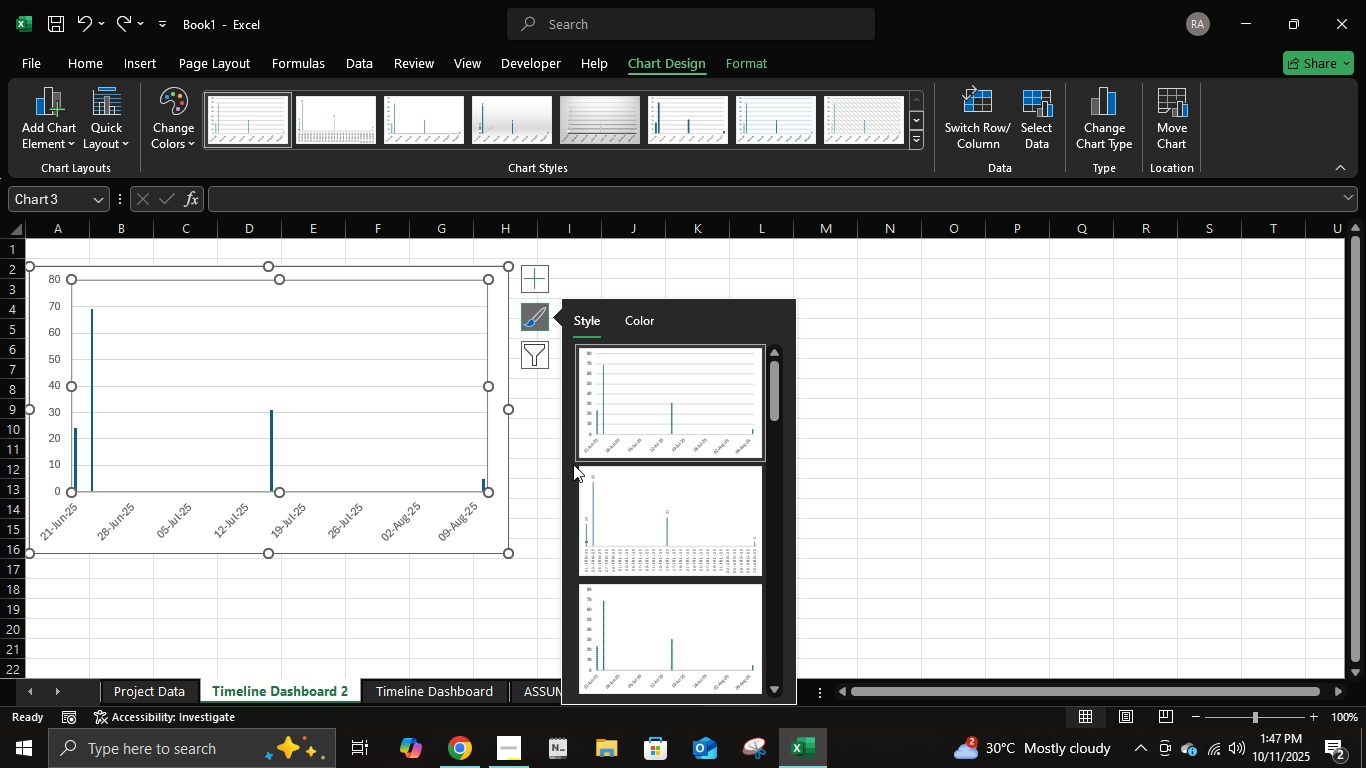 
scroll: coordinate [699, 529], scroll_direction: down, amount: 10.0
 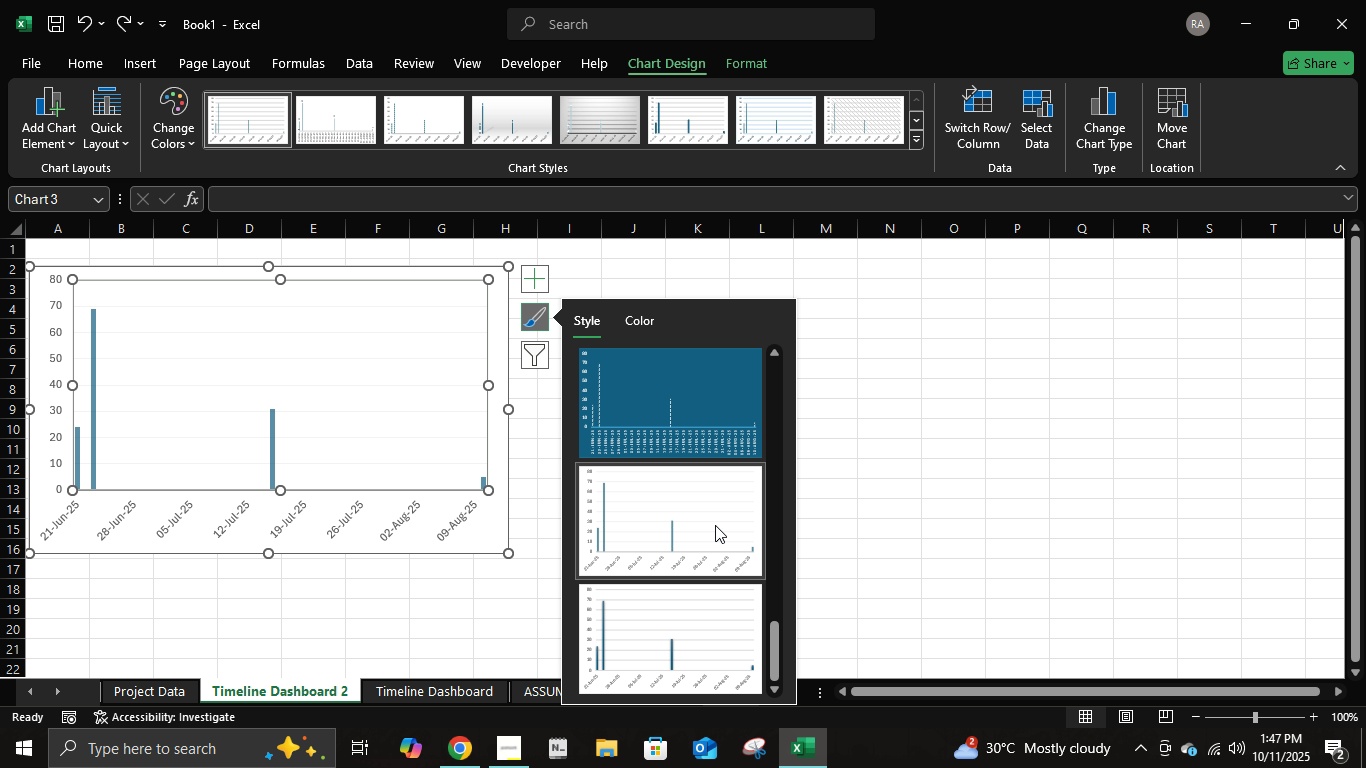 
scroll: coordinate [716, 525], scroll_direction: up, amount: 4.0
 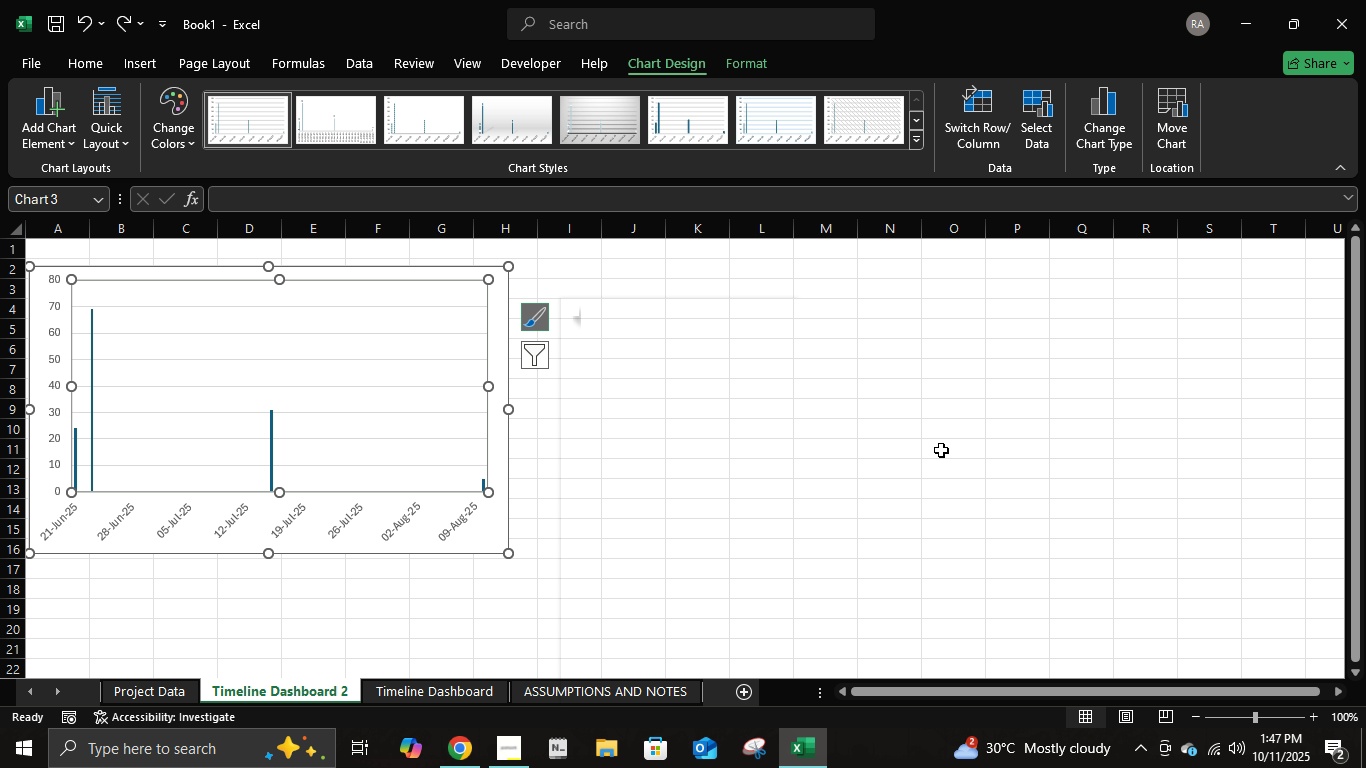 
left_click([941, 450])
 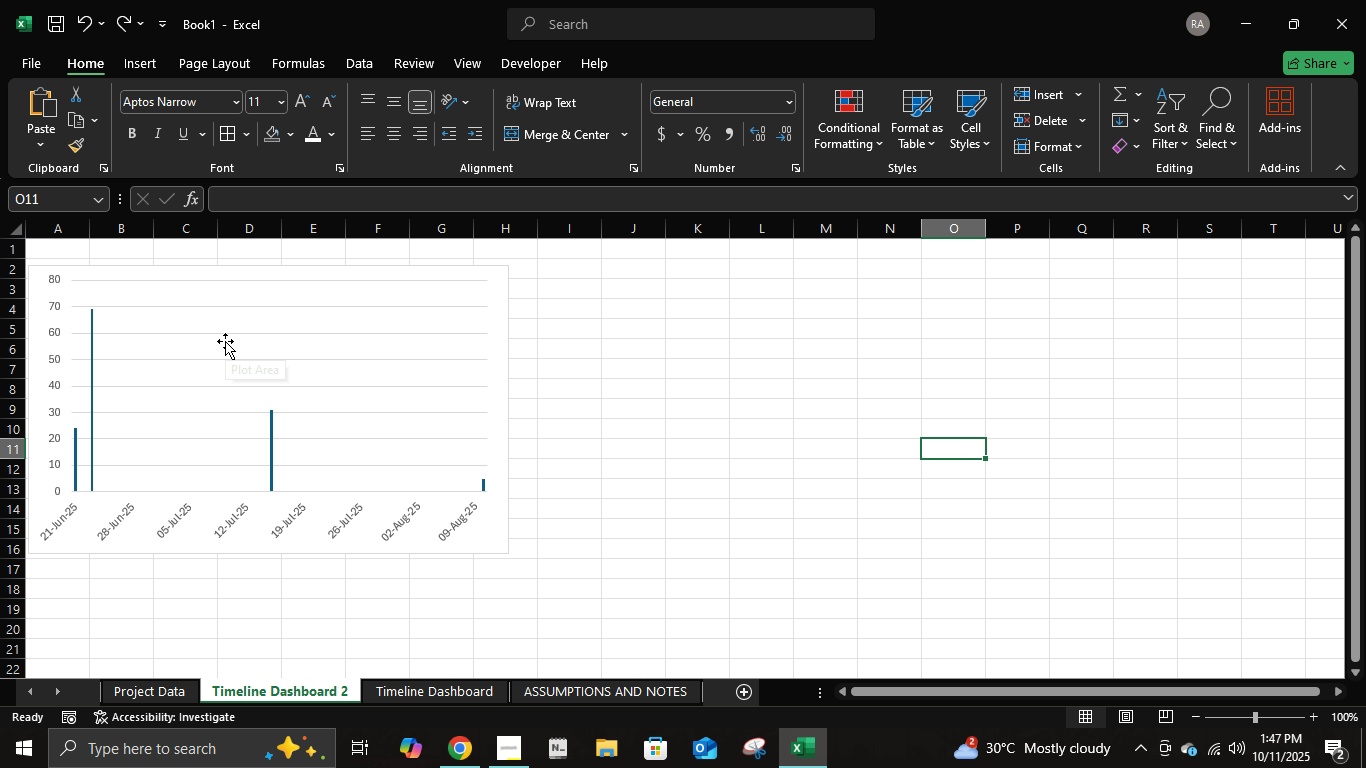 
double_click([225, 341])
 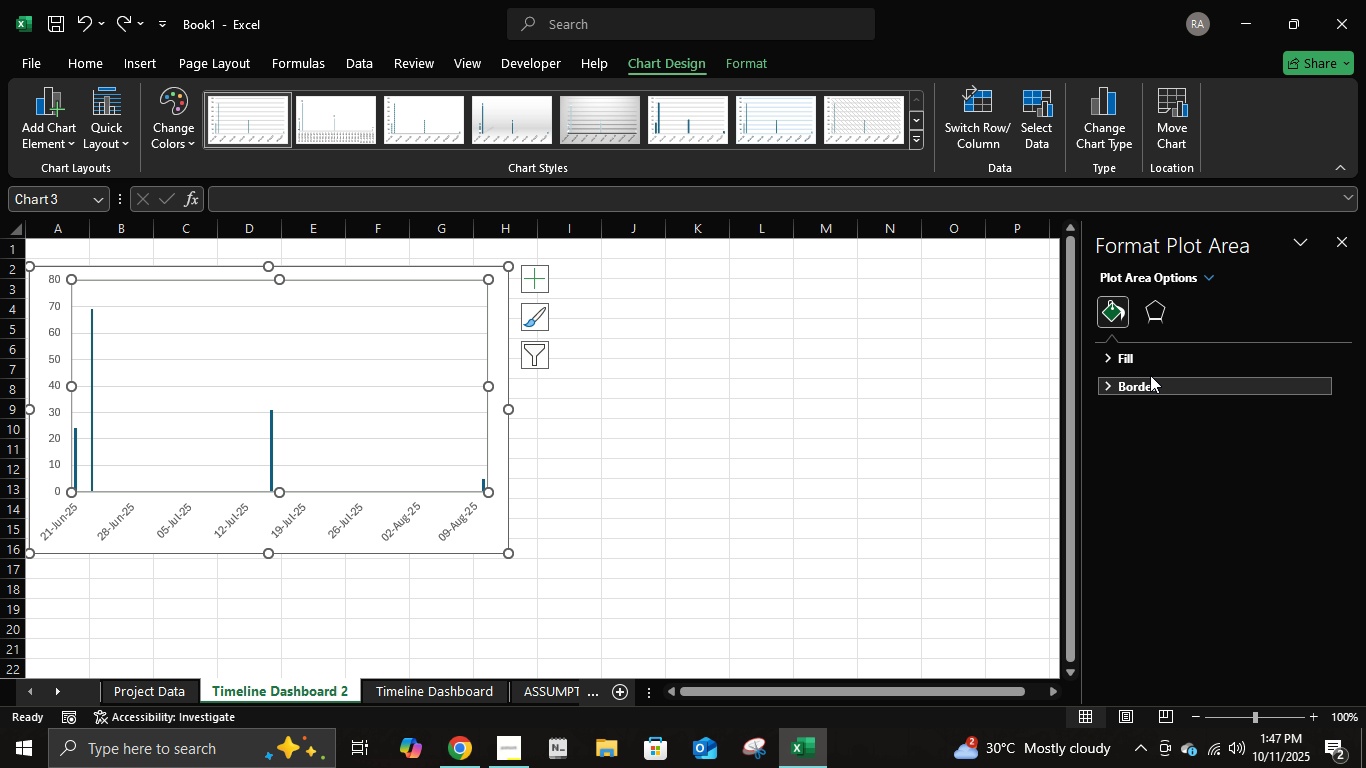 
left_click([1151, 365])
 